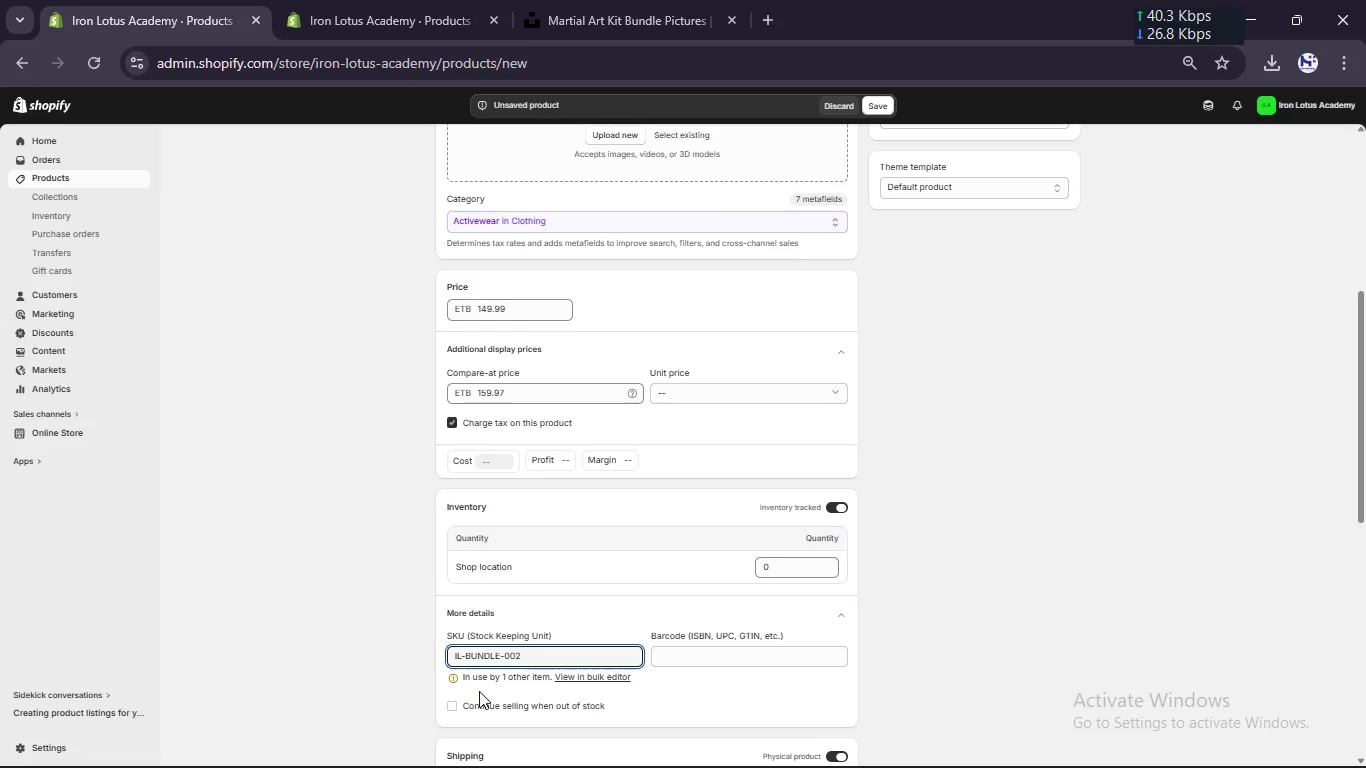 
left_click([478, 702])
 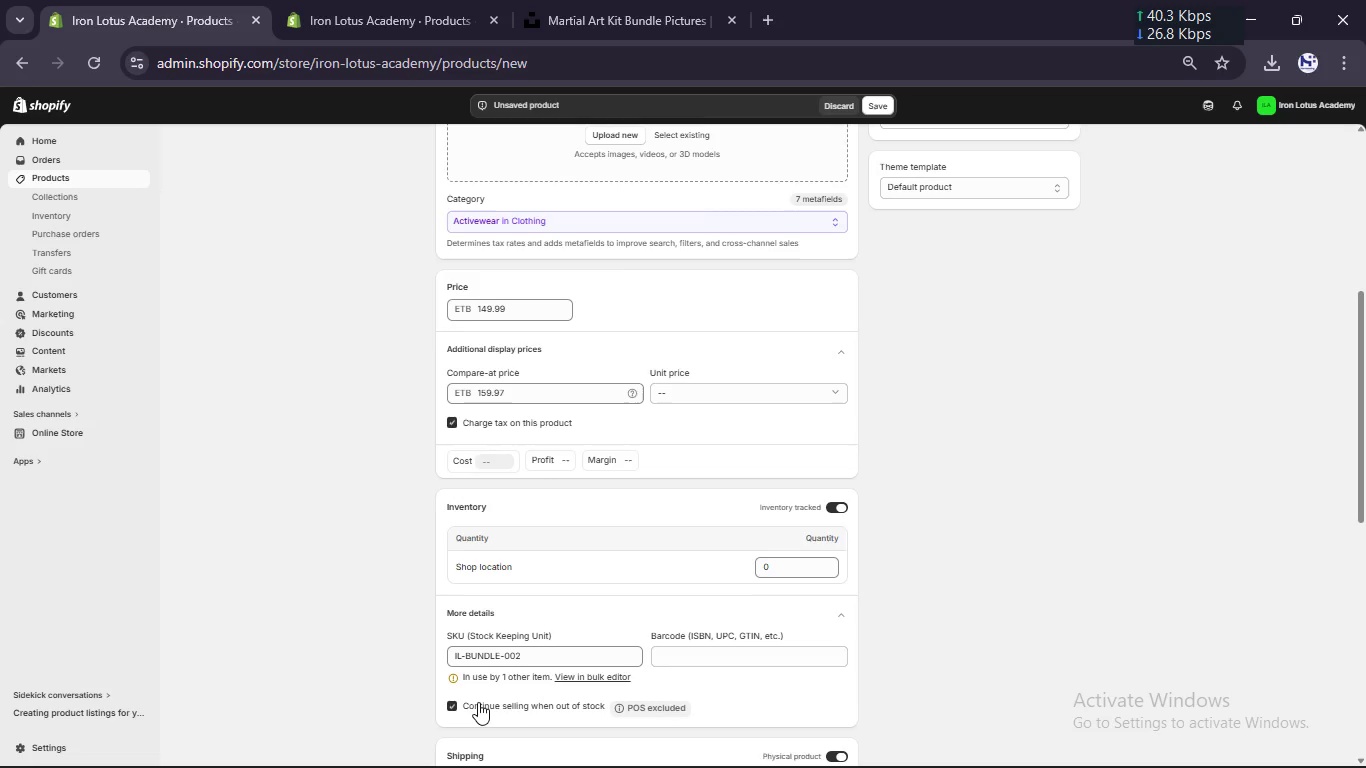 
scroll: coordinate [478, 702], scroll_direction: down, amount: 4.0
 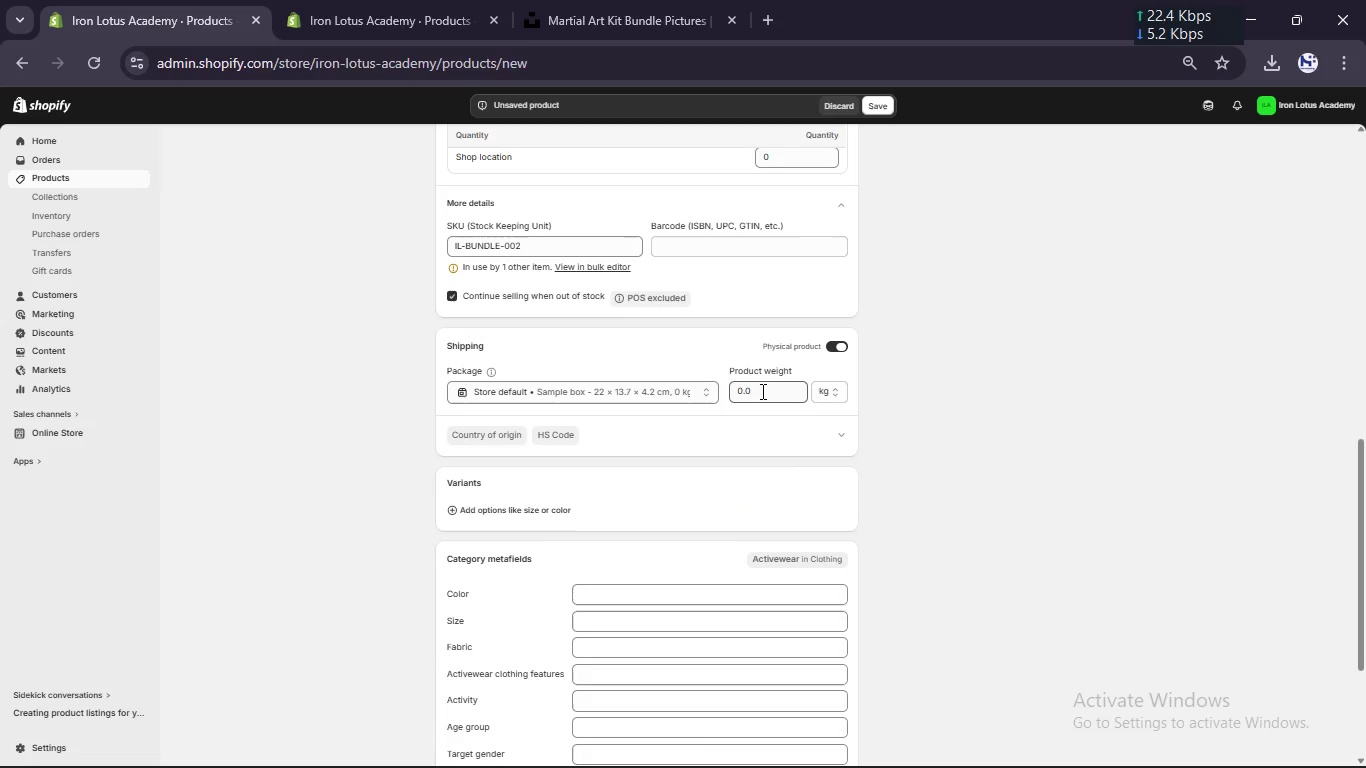 
left_click([761, 391])
 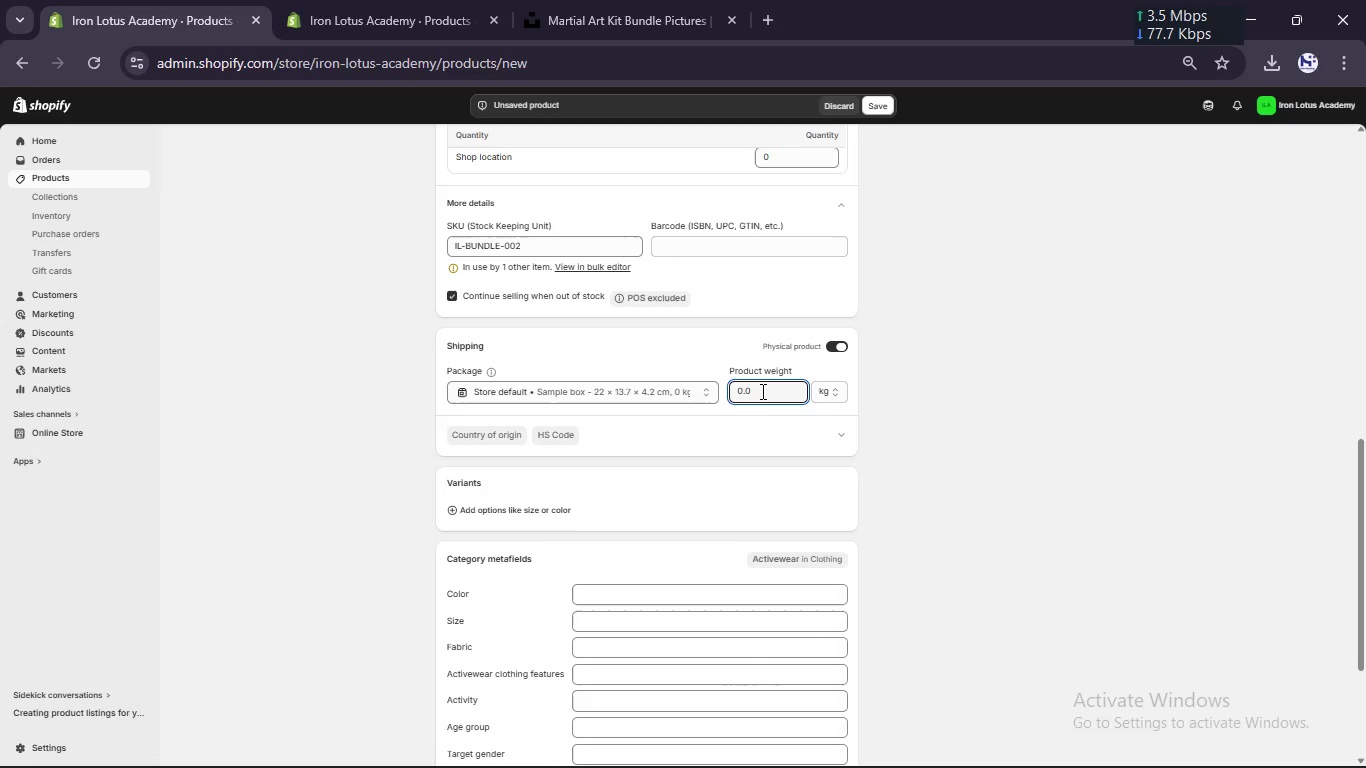 
scroll: coordinate [761, 391], scroll_direction: down, amount: 1.0
 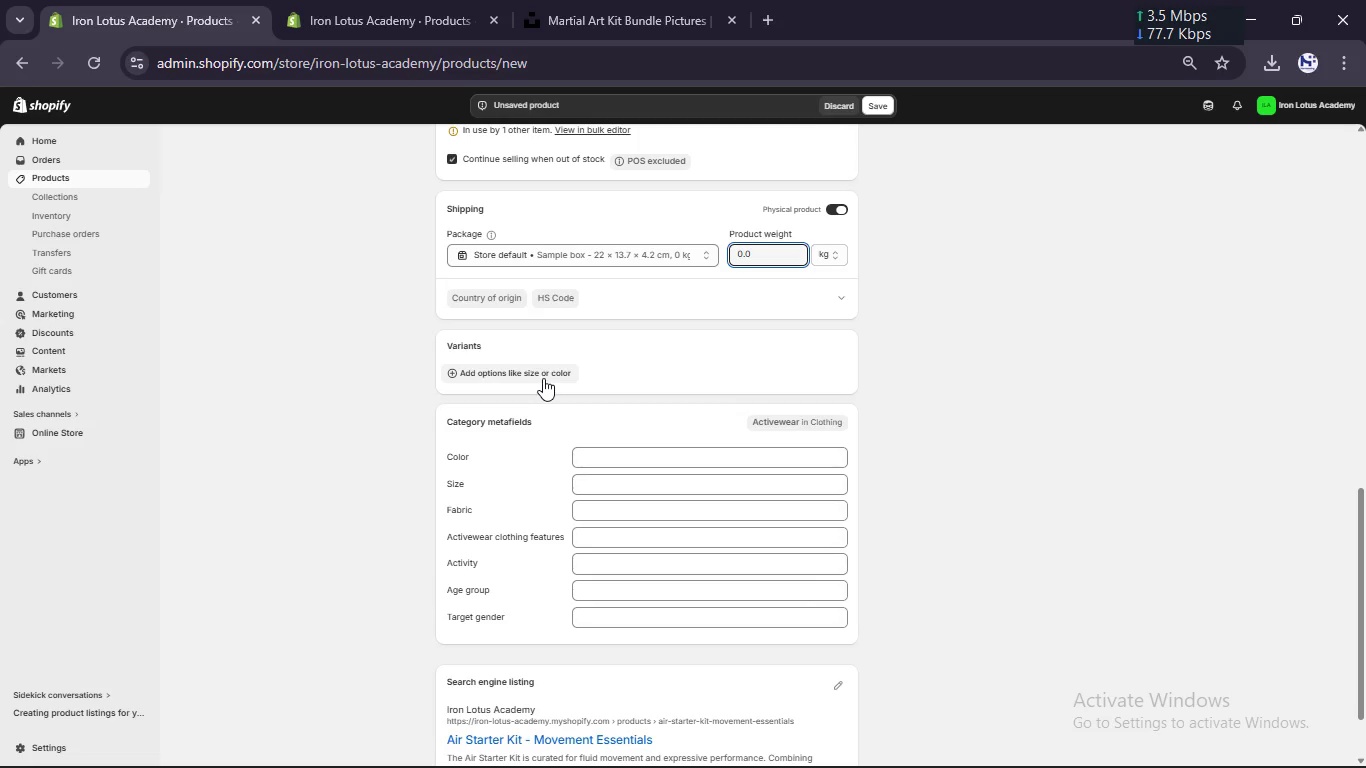 
left_click([541, 378])
 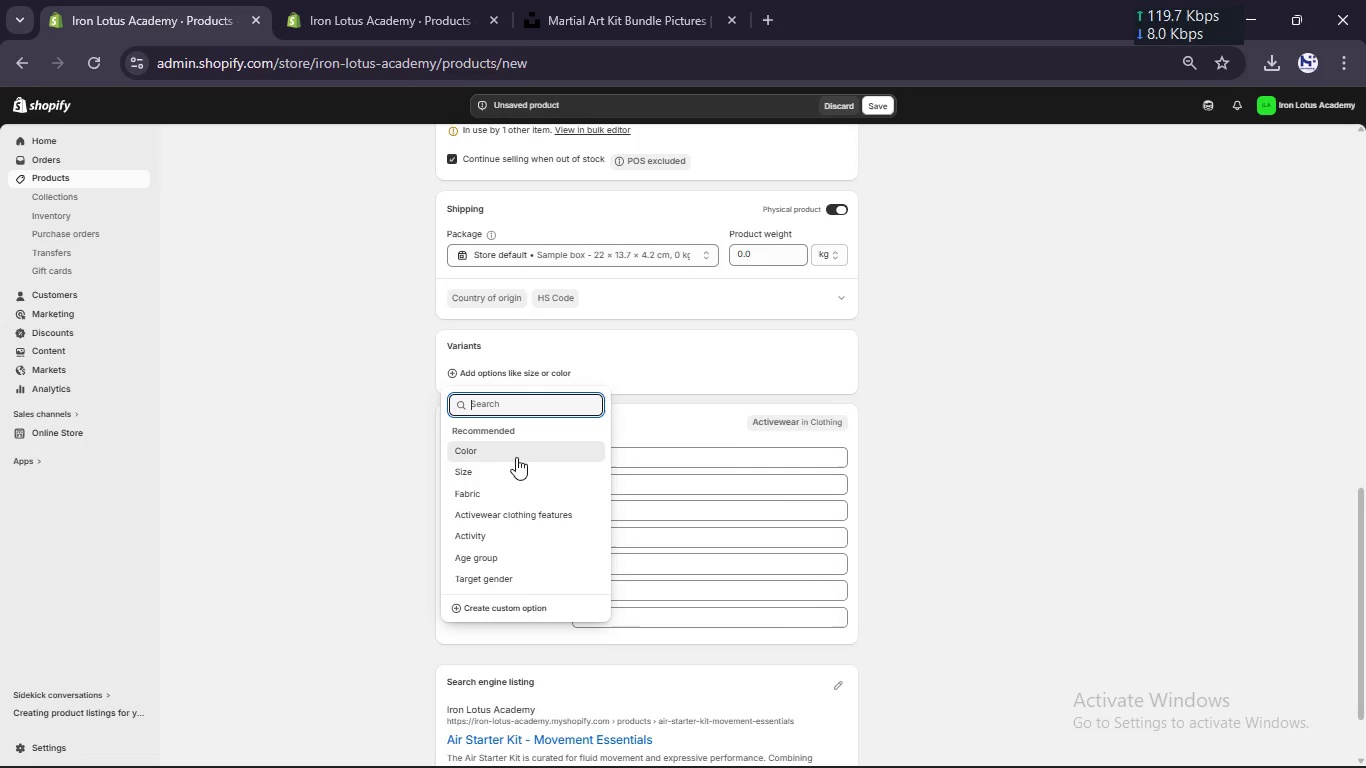 
left_click([512, 472])
 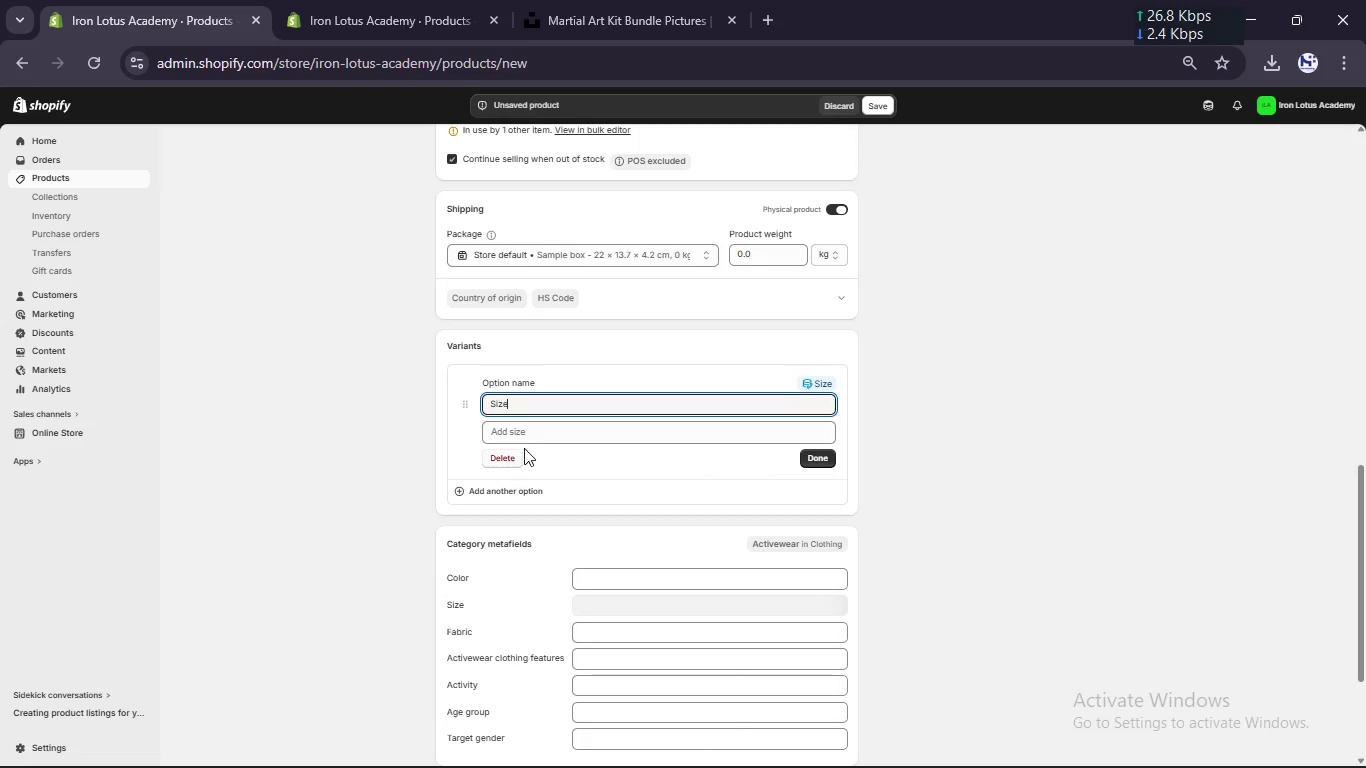 
left_click([528, 437])
 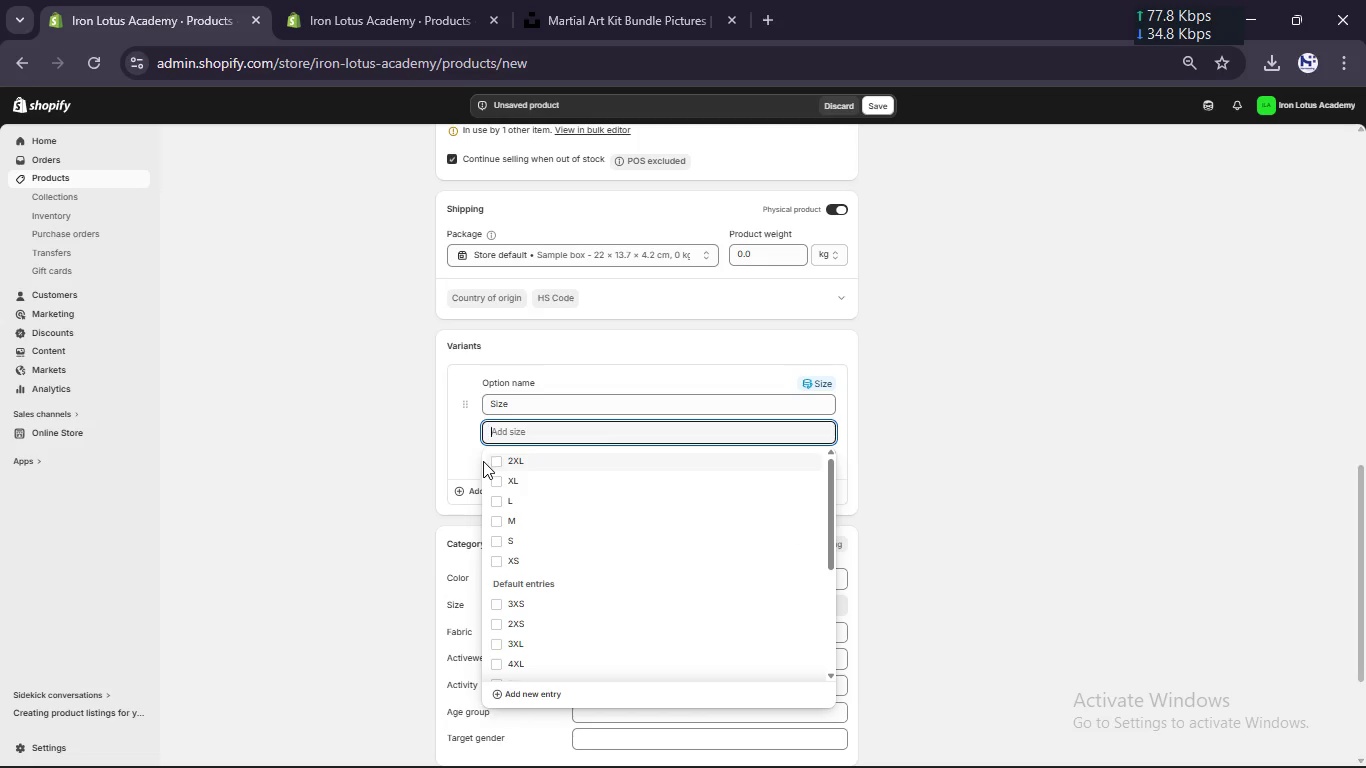 
left_click([492, 463])
 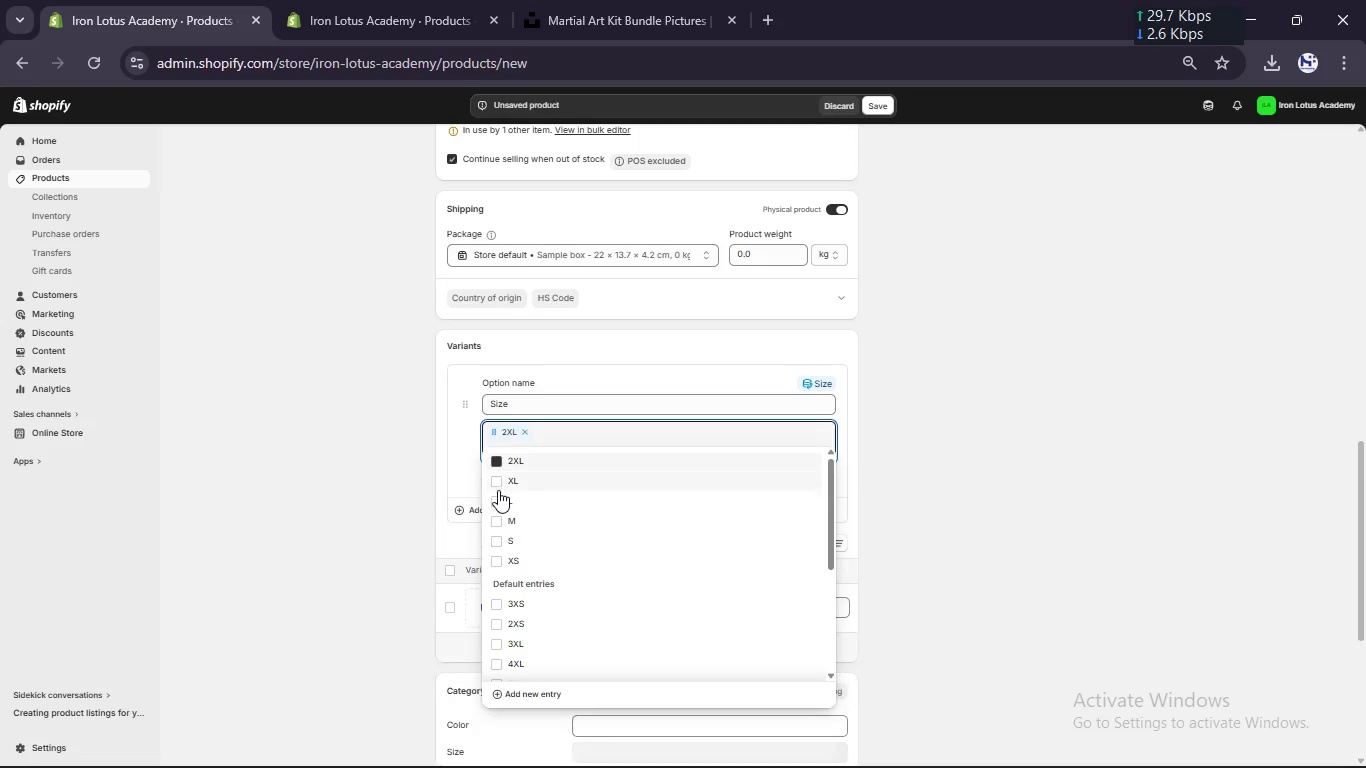 
left_click([498, 490])
 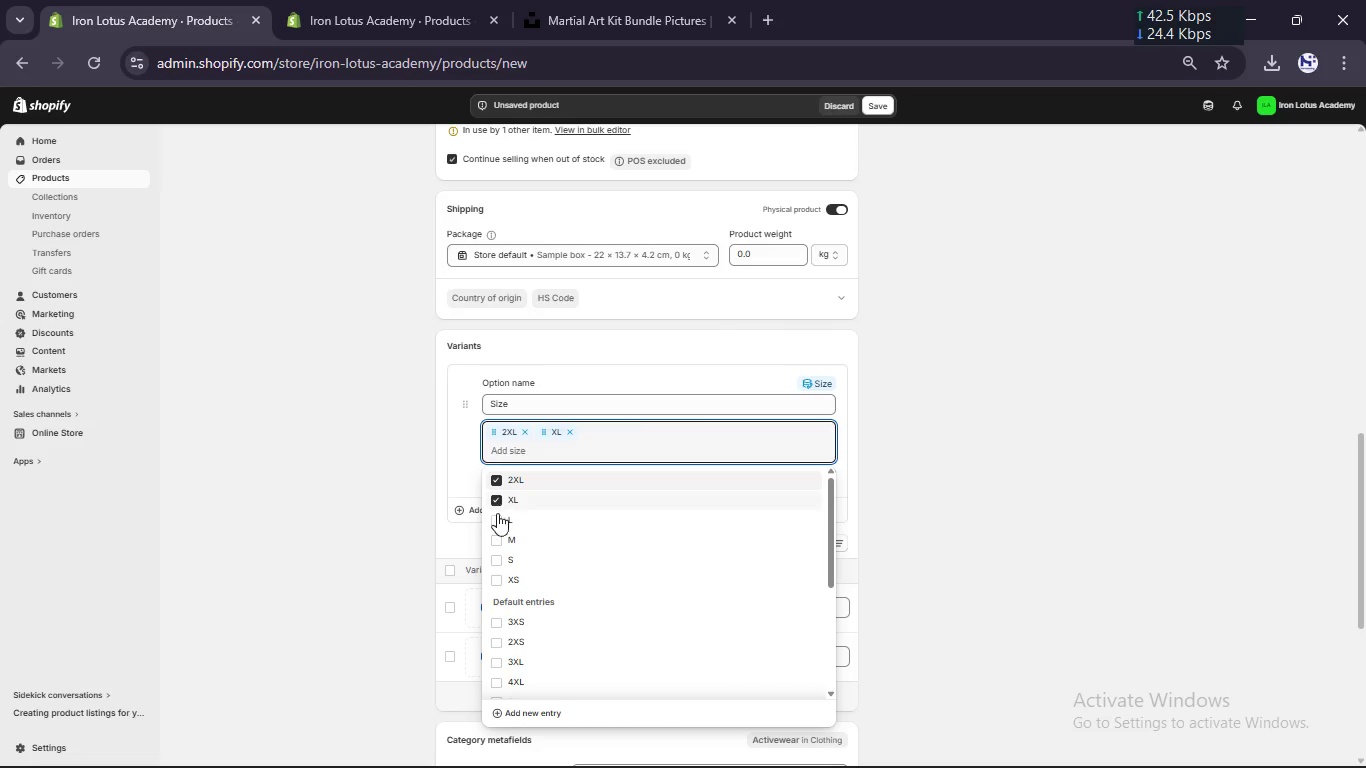 
left_click([496, 519])
 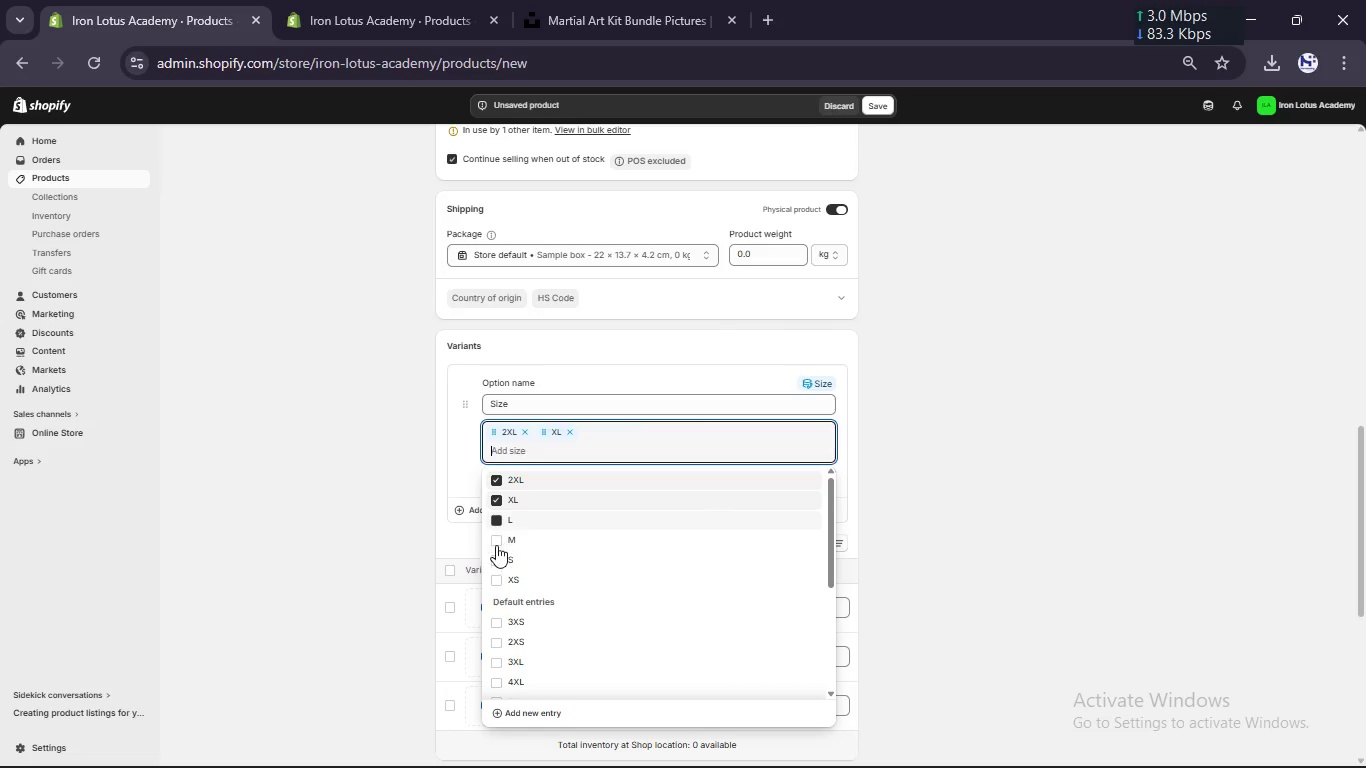 
left_click([496, 546])
 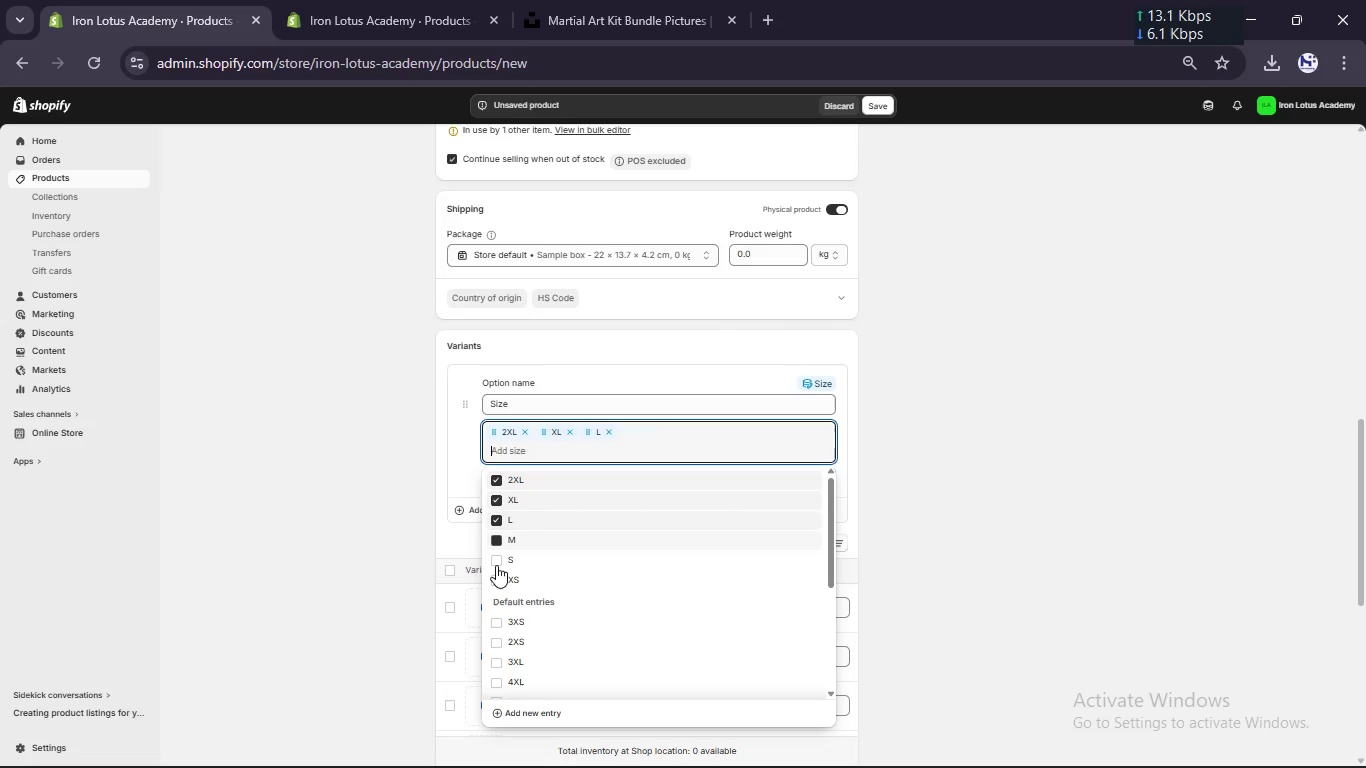 
left_click([496, 565])
 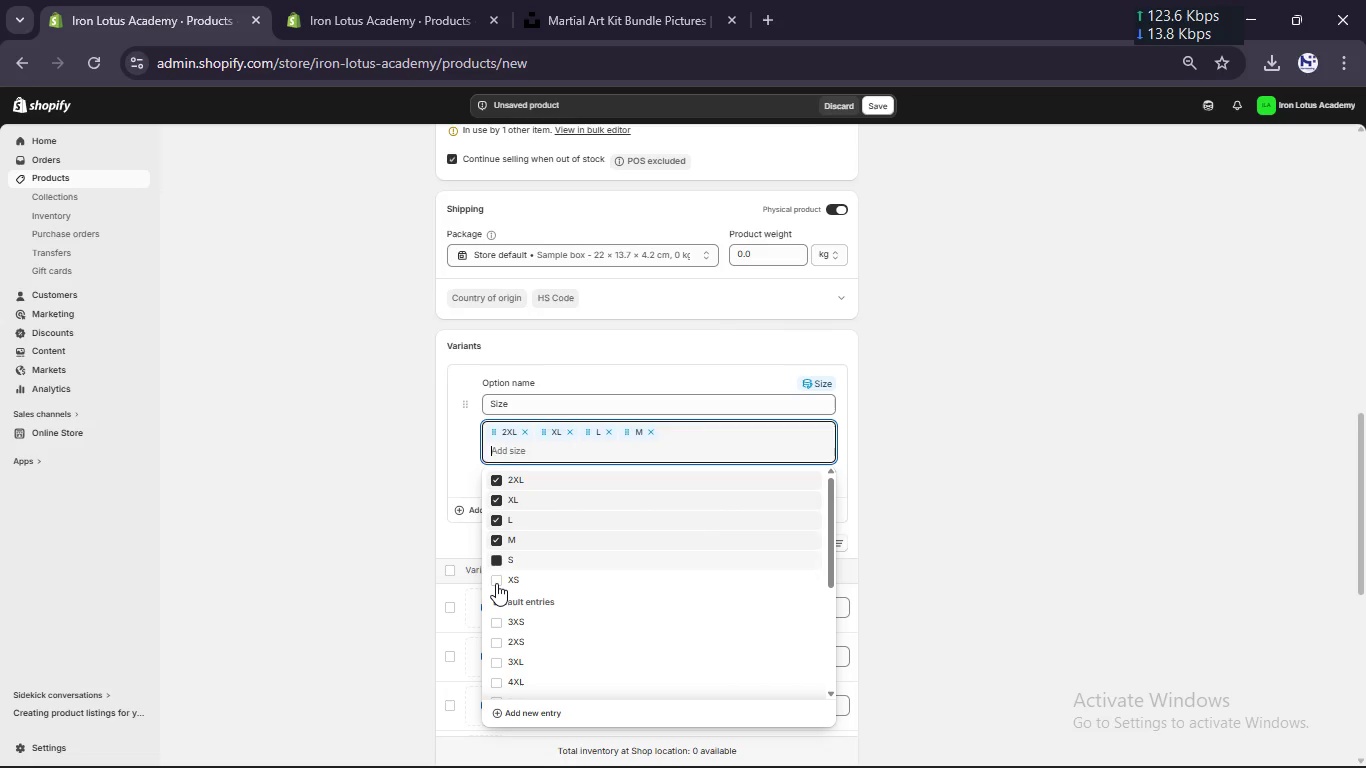 
left_click([496, 584])
 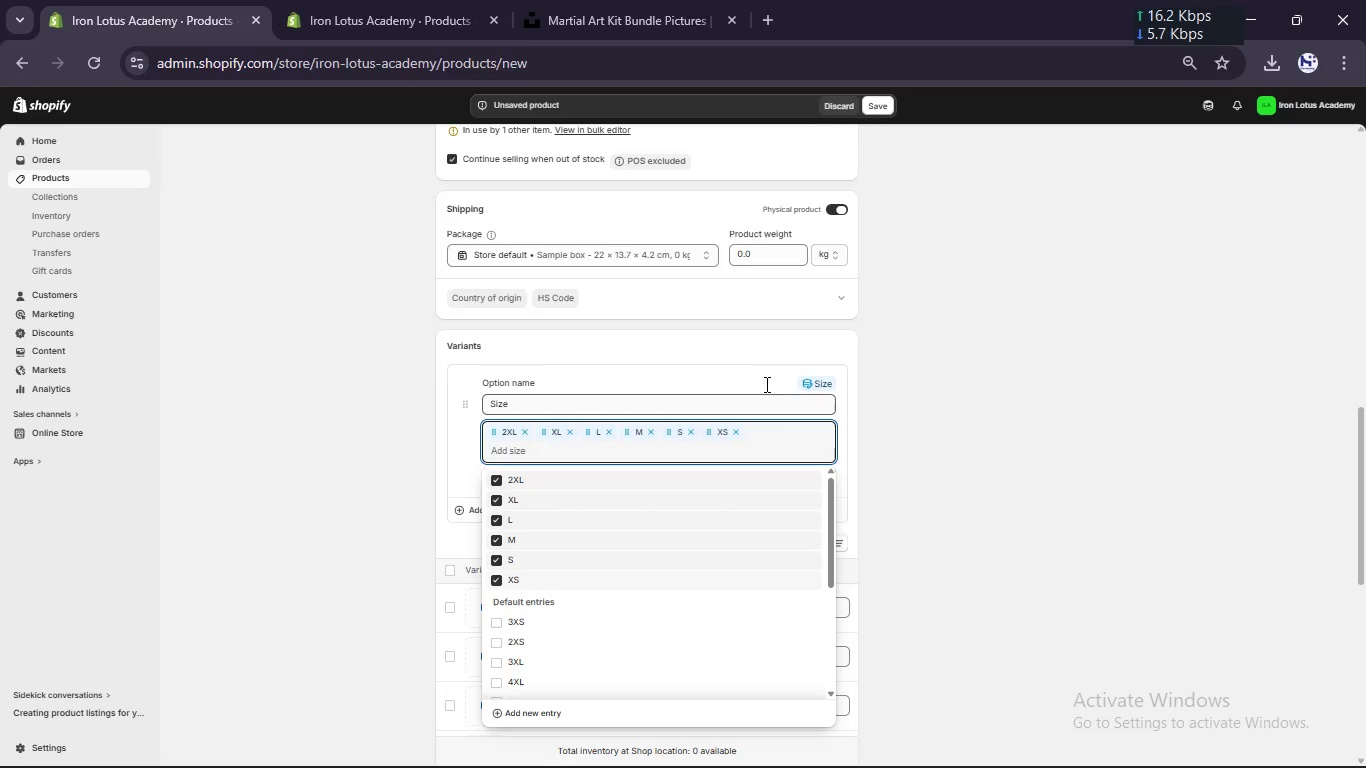 
left_click([758, 362])
 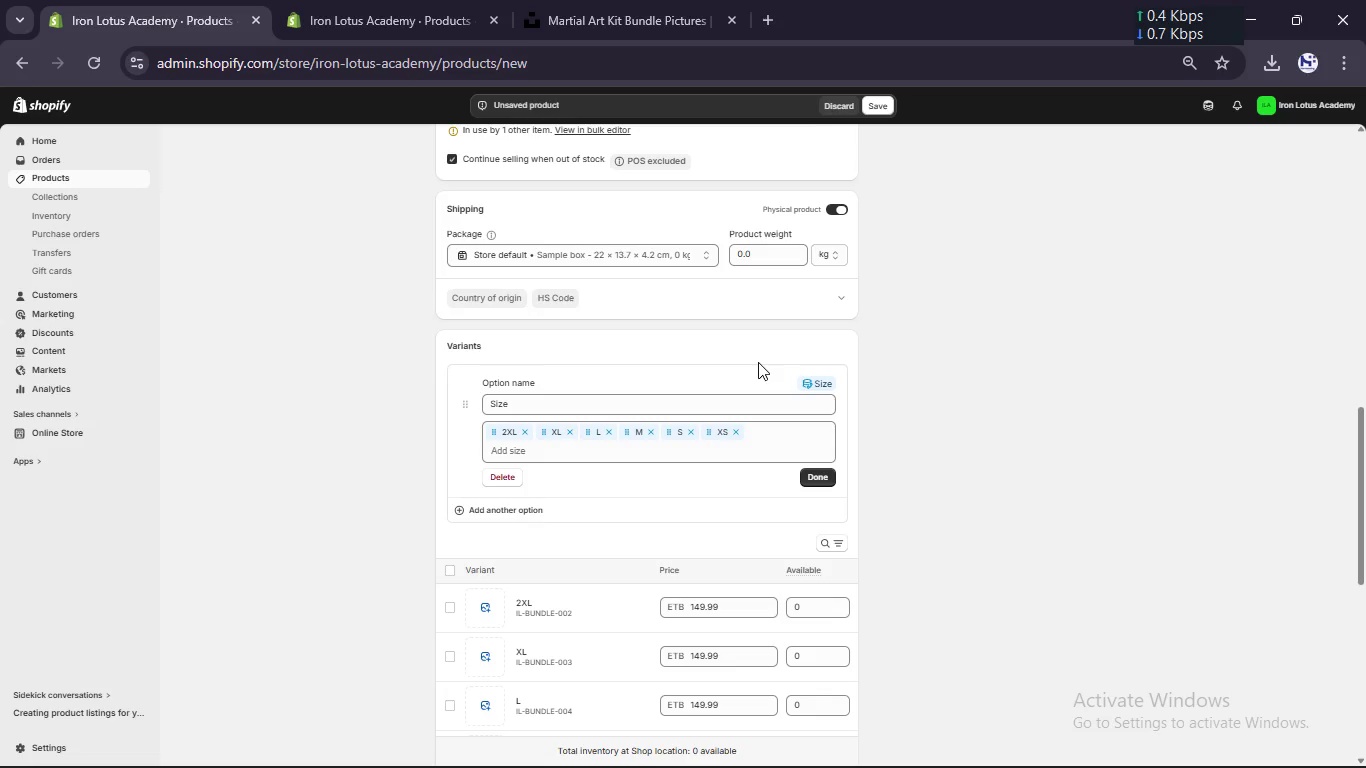 
wait(17.95)
 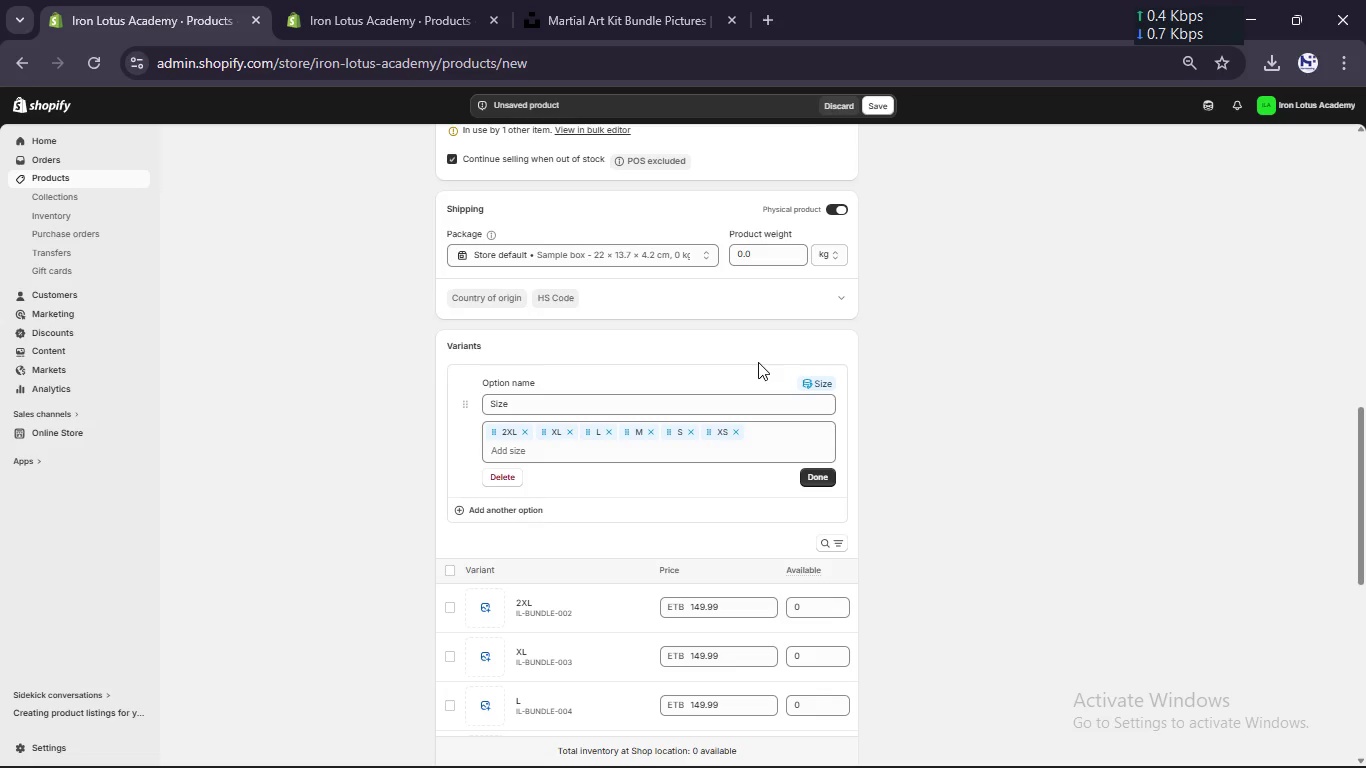 
left_click([816, 477])
 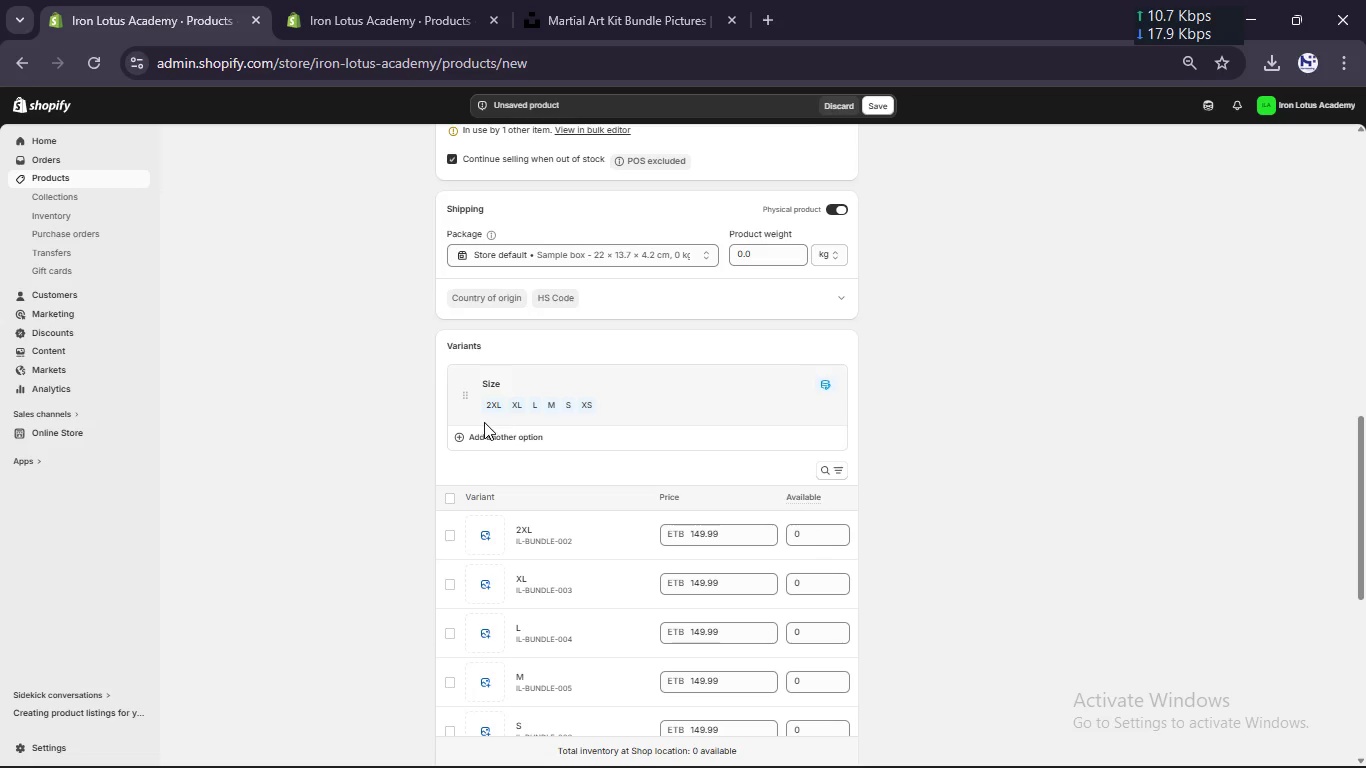 
left_click([485, 436])
 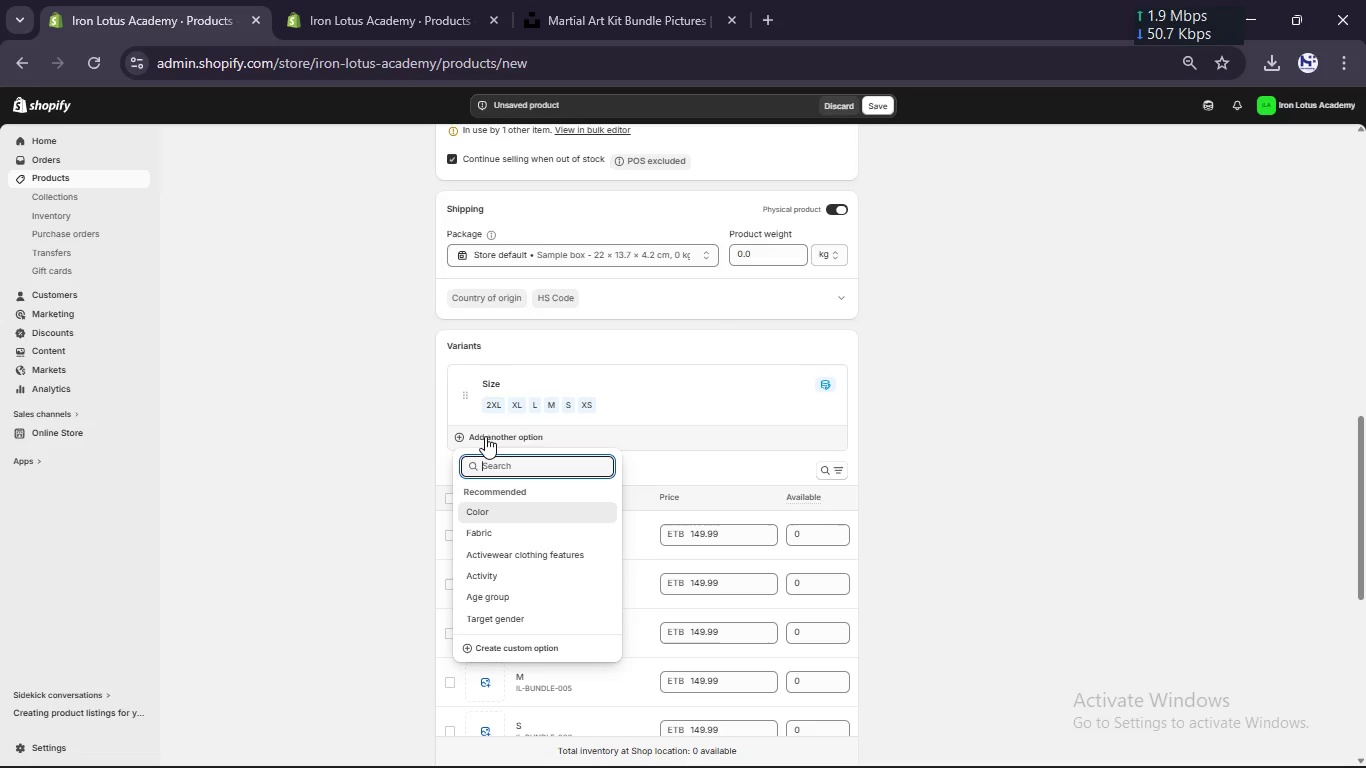 
wait(14.11)
 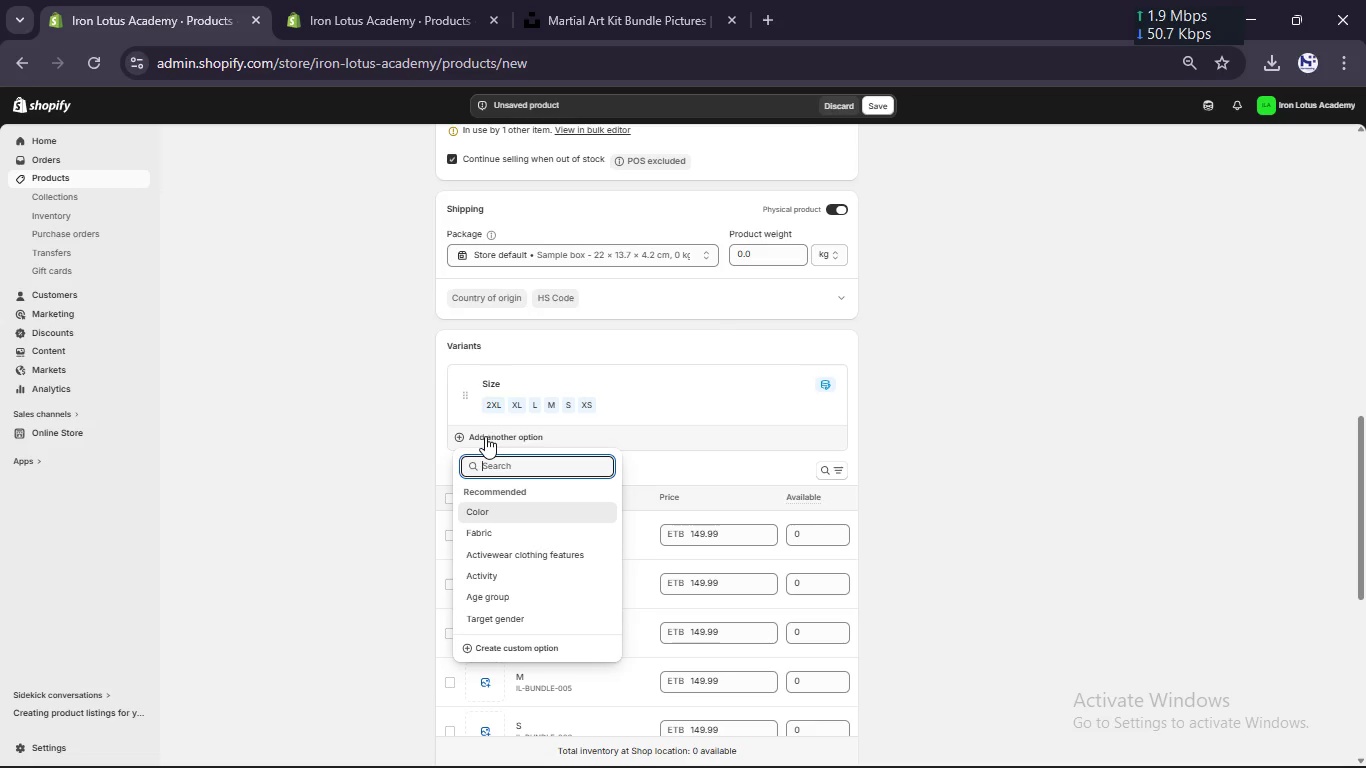 
type(Discipline Logo)
 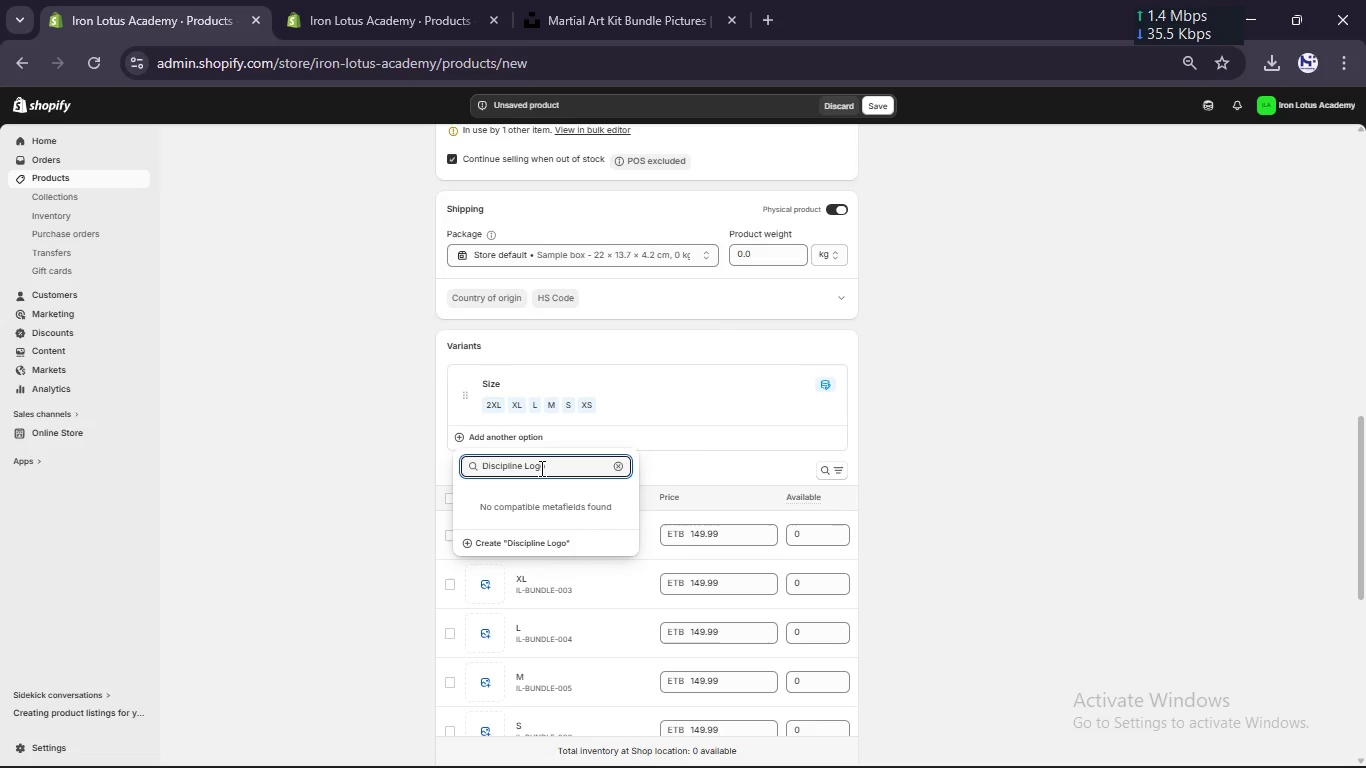 
key(Enter)
 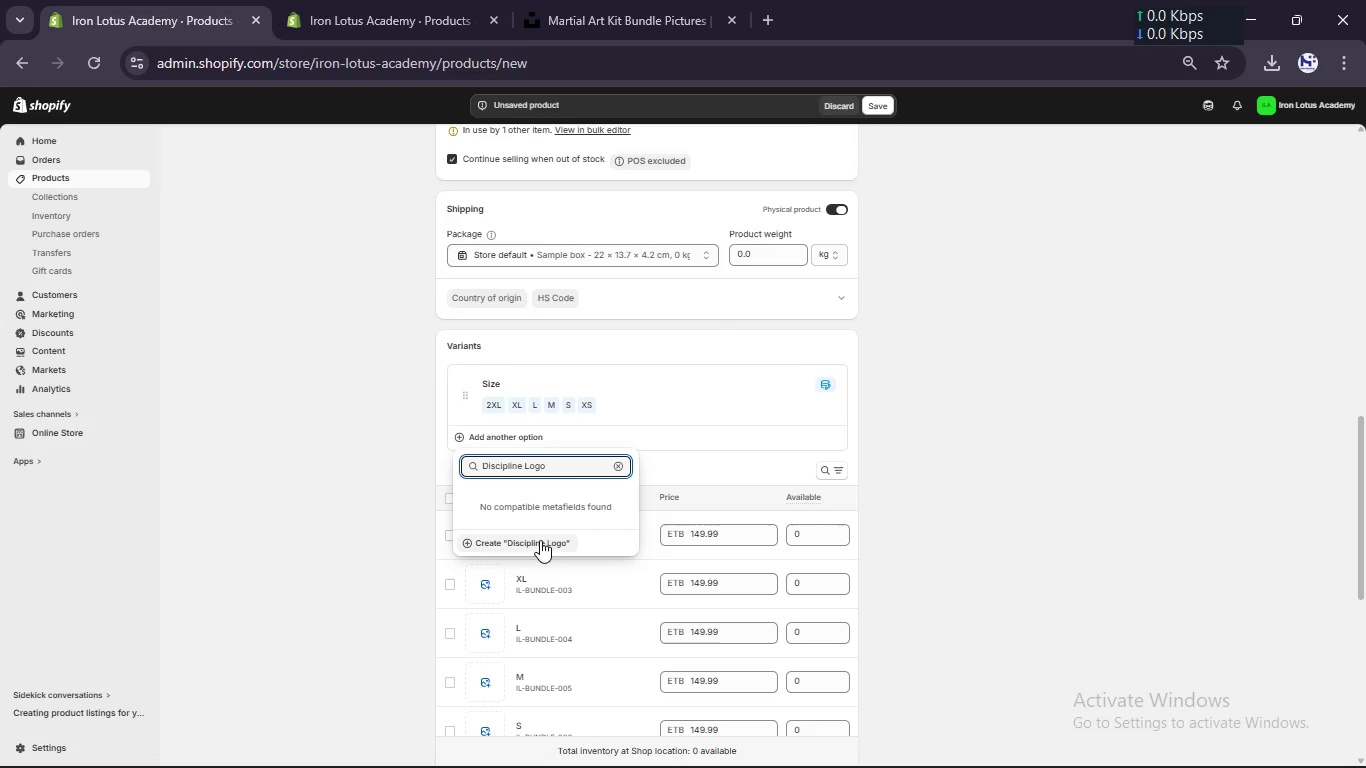 
left_click([540, 542])
 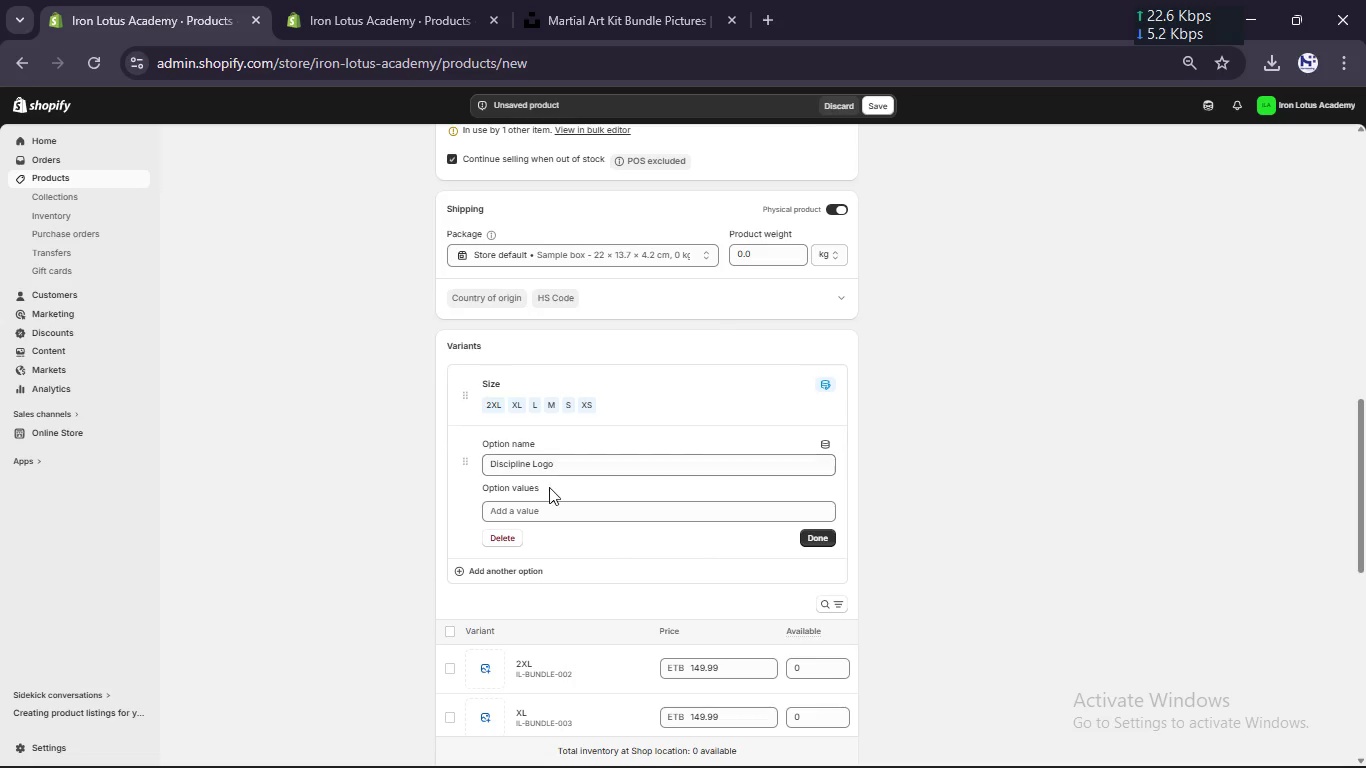 
left_click([544, 510])
 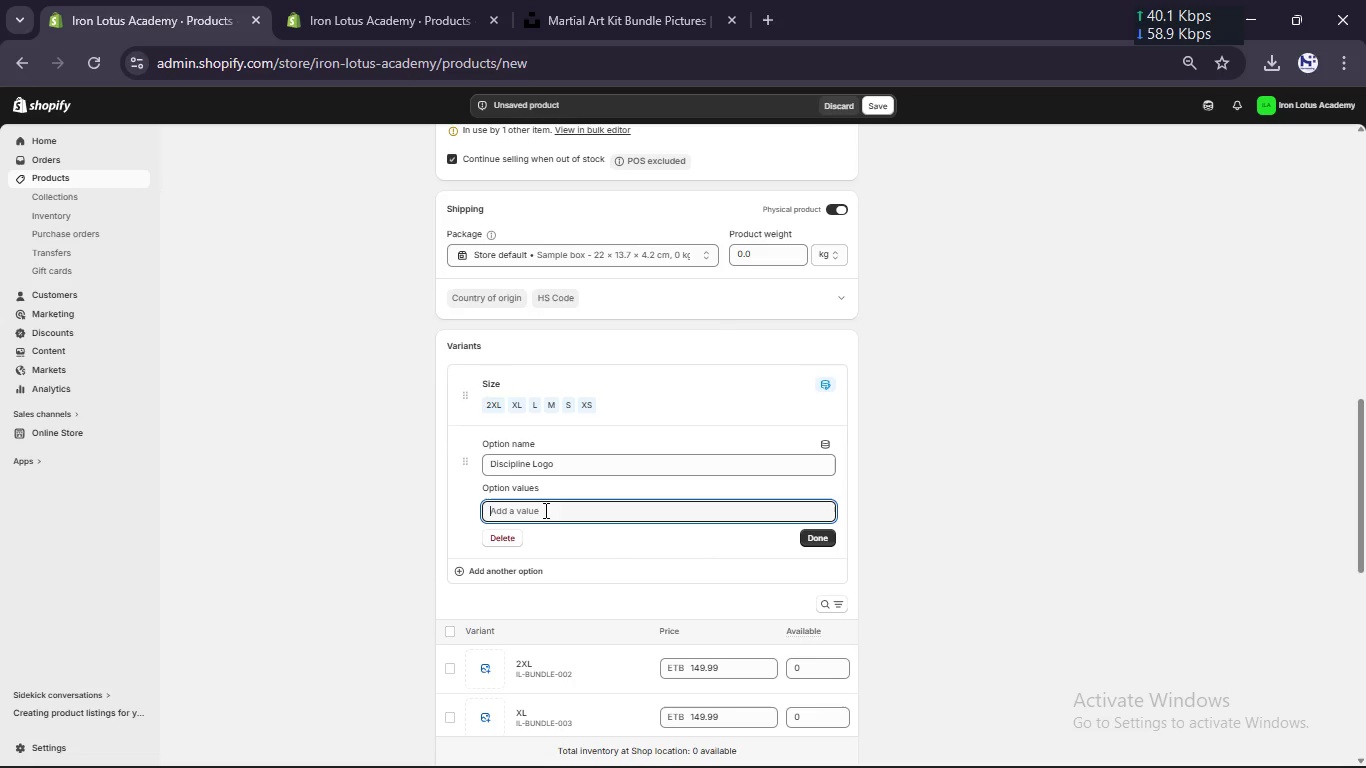 
type(Embroiderd Lotus )
 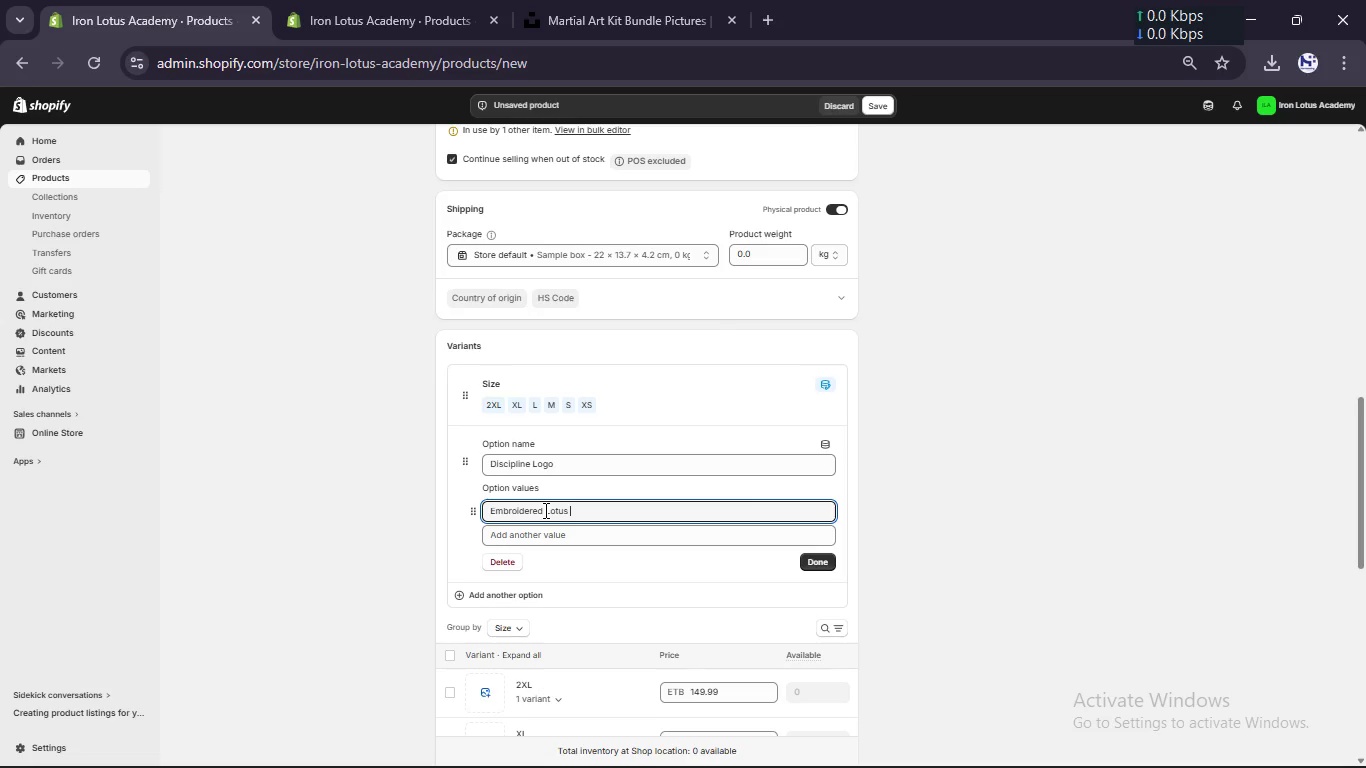 
left_click([546, 541])
 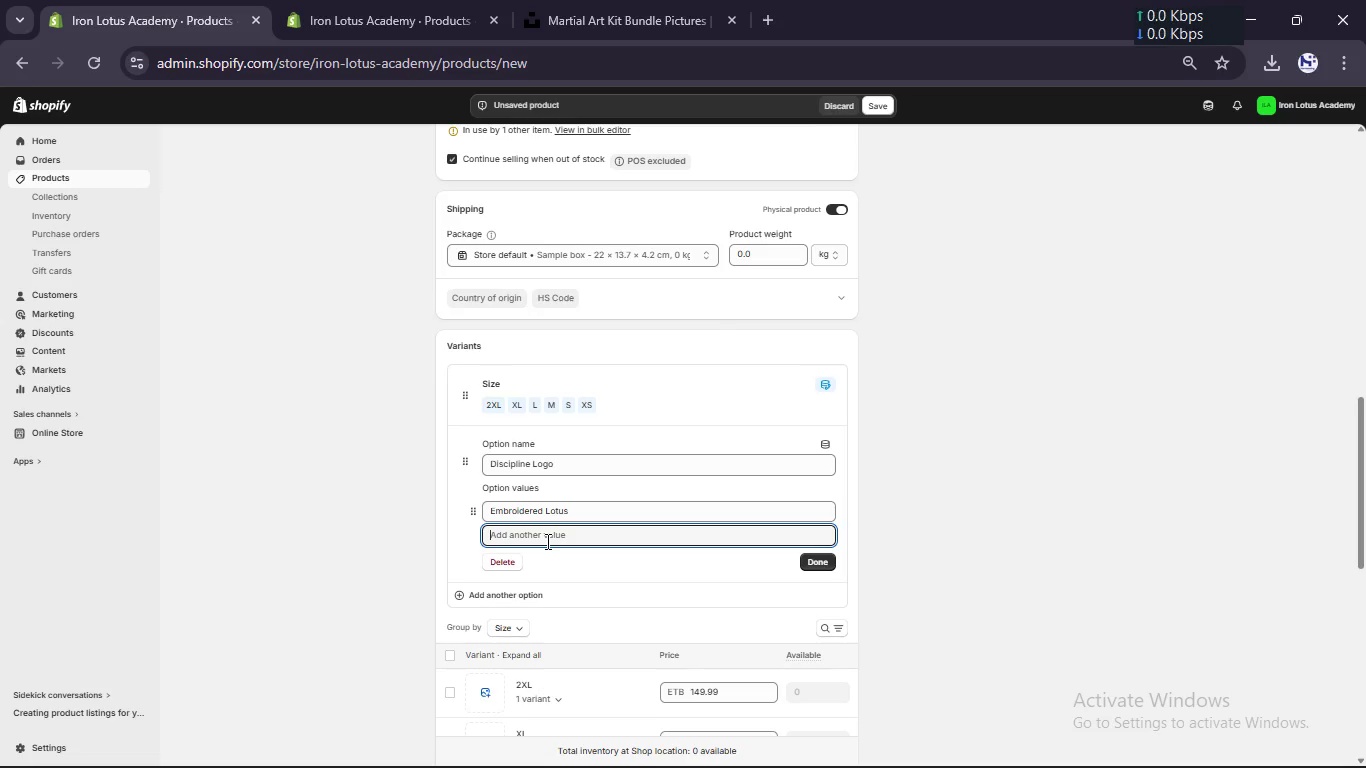 
type(Printed Crane (Top & K)
key(Backspace)
type(Legging)
 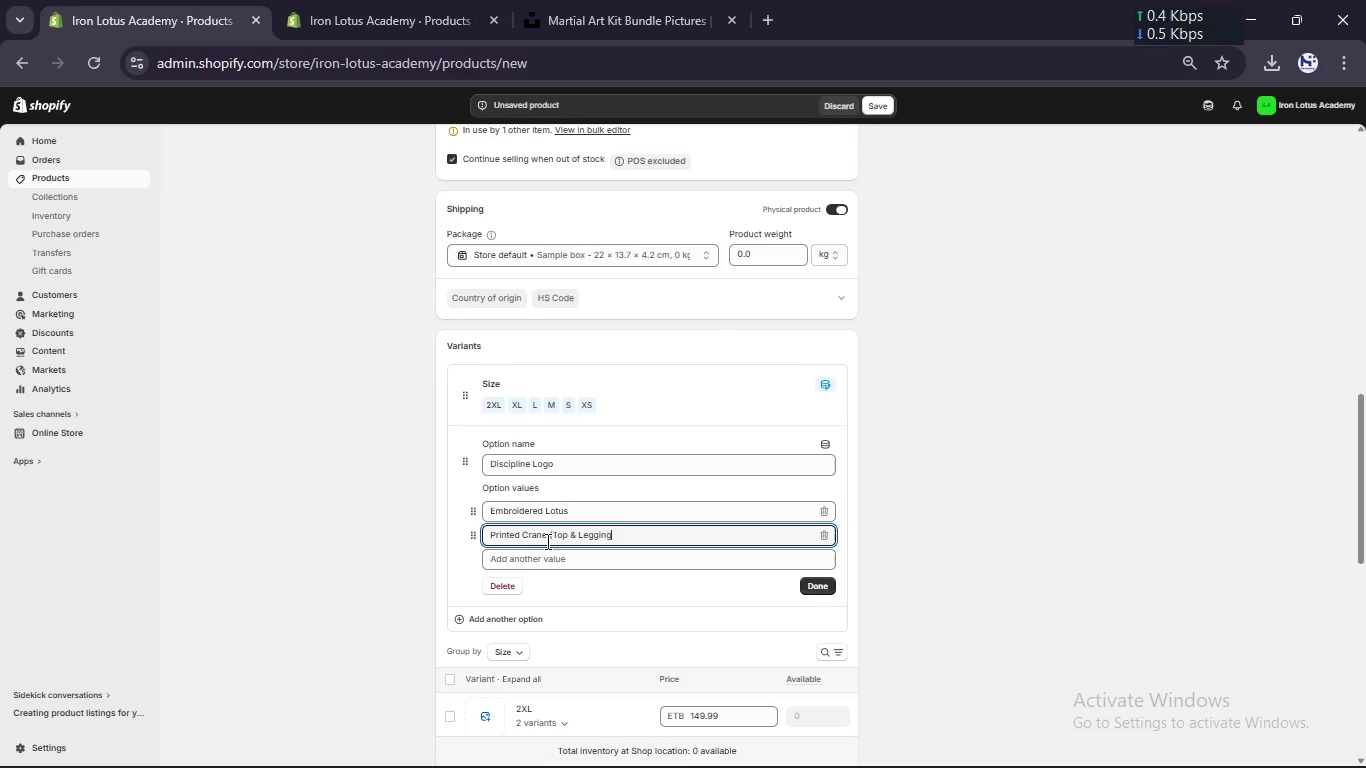 
key(S)
 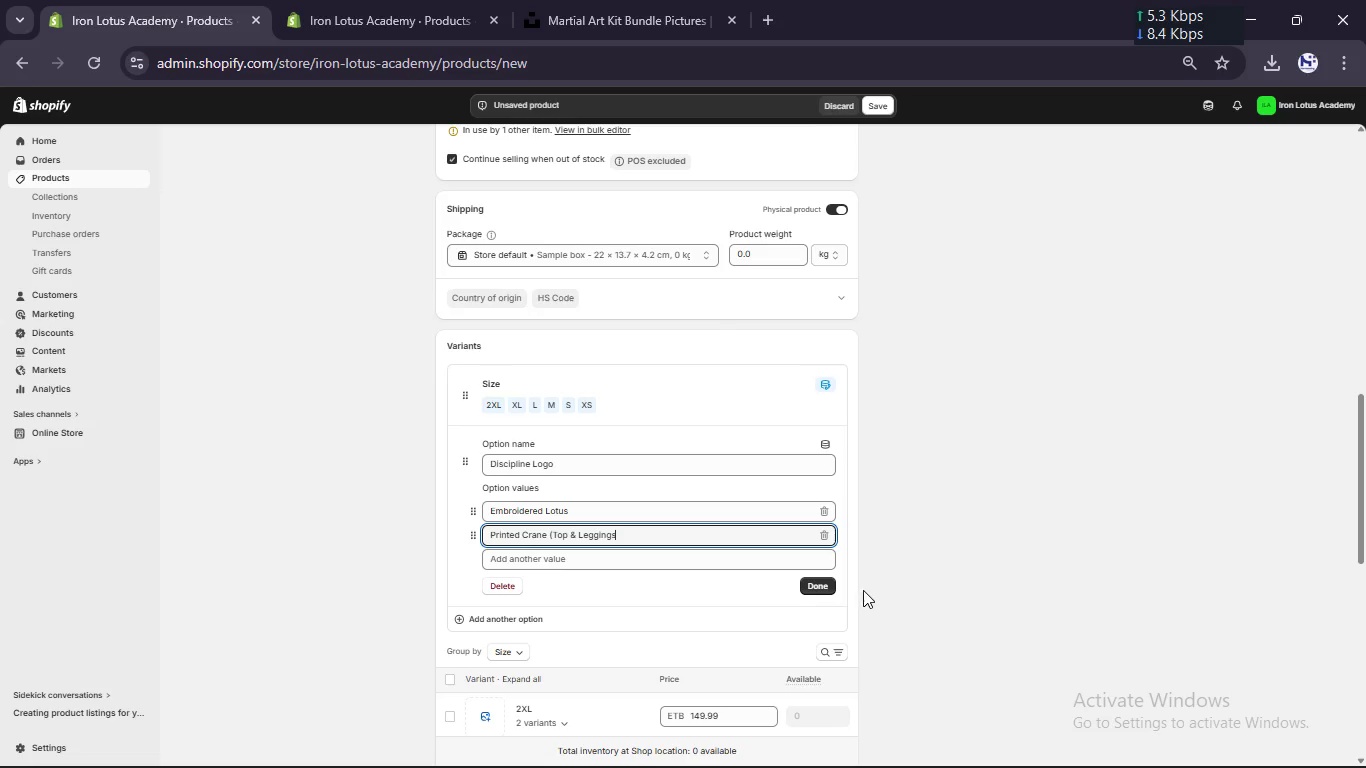 
left_click([822, 588])
 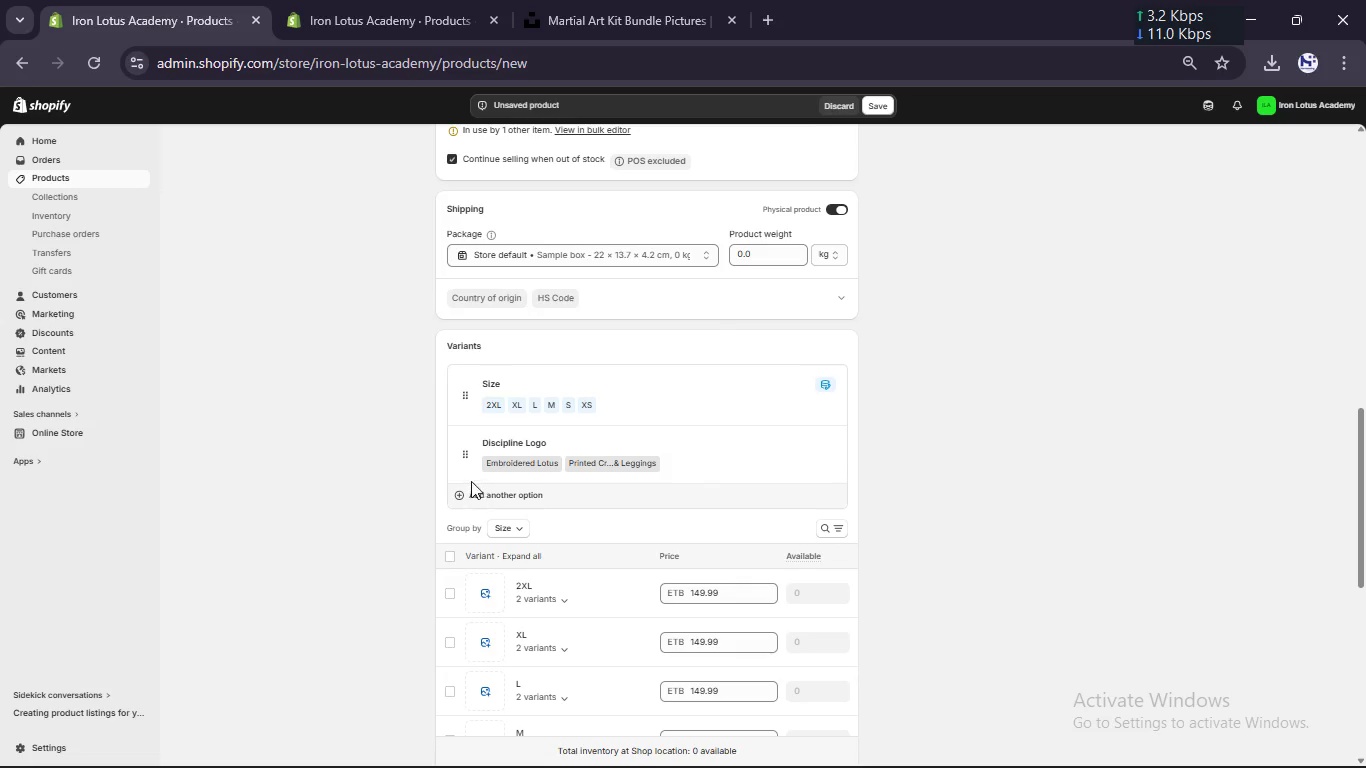 
left_click([456, 490])
 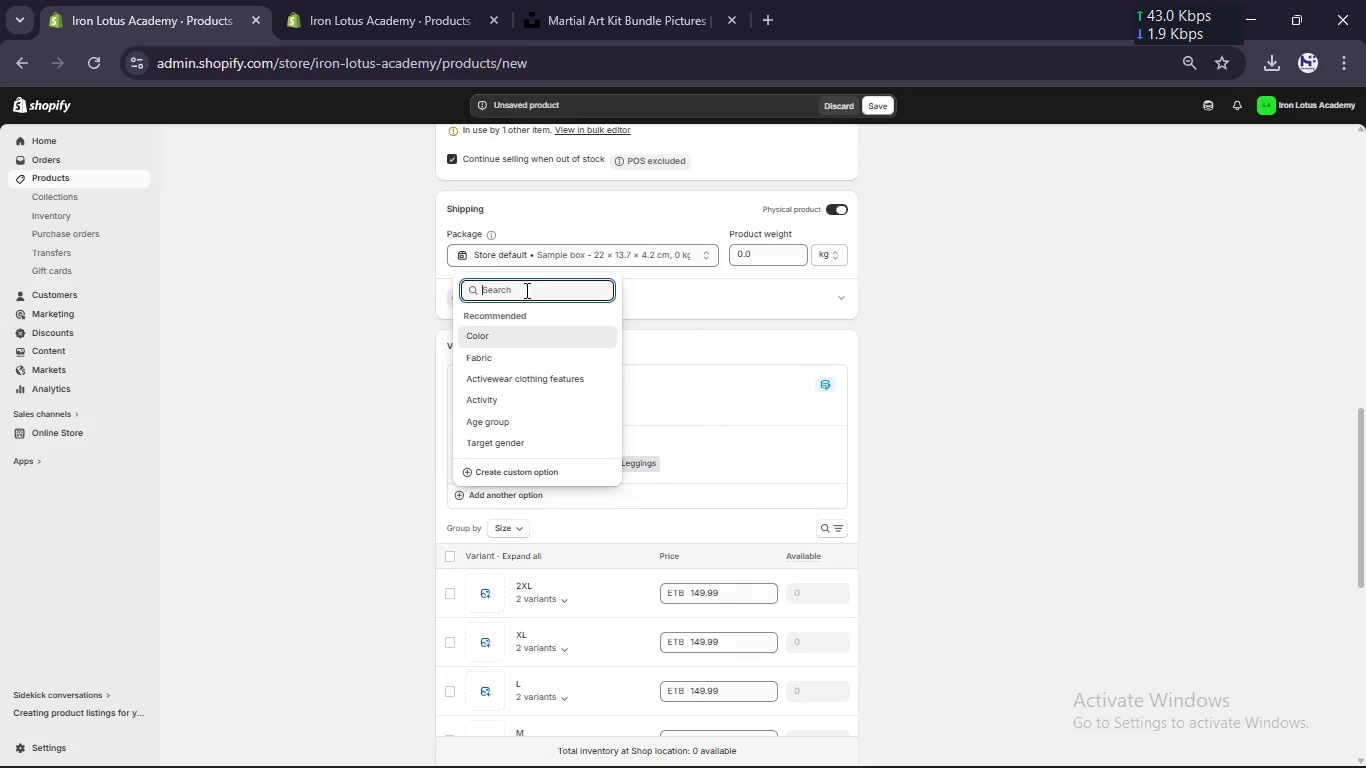 
type(Socks Size)
 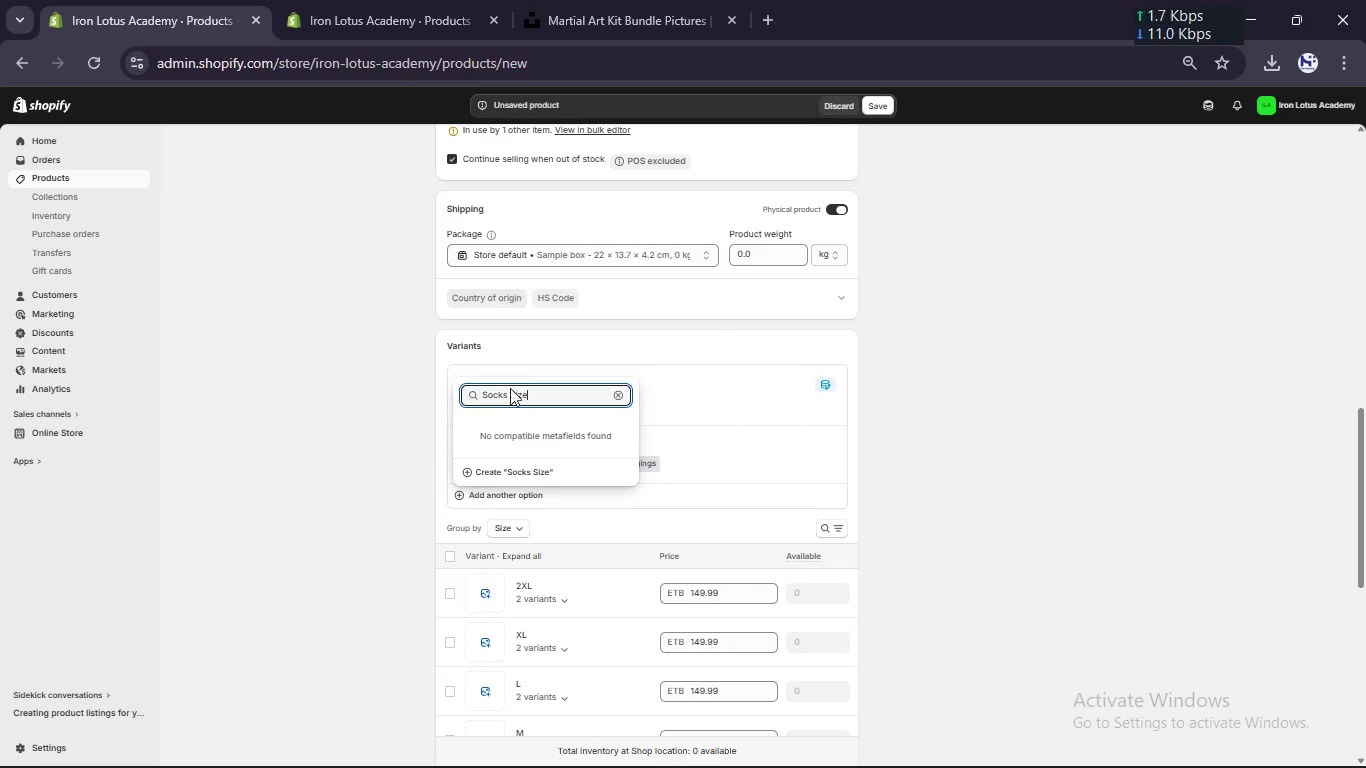 
left_click([517, 467])
 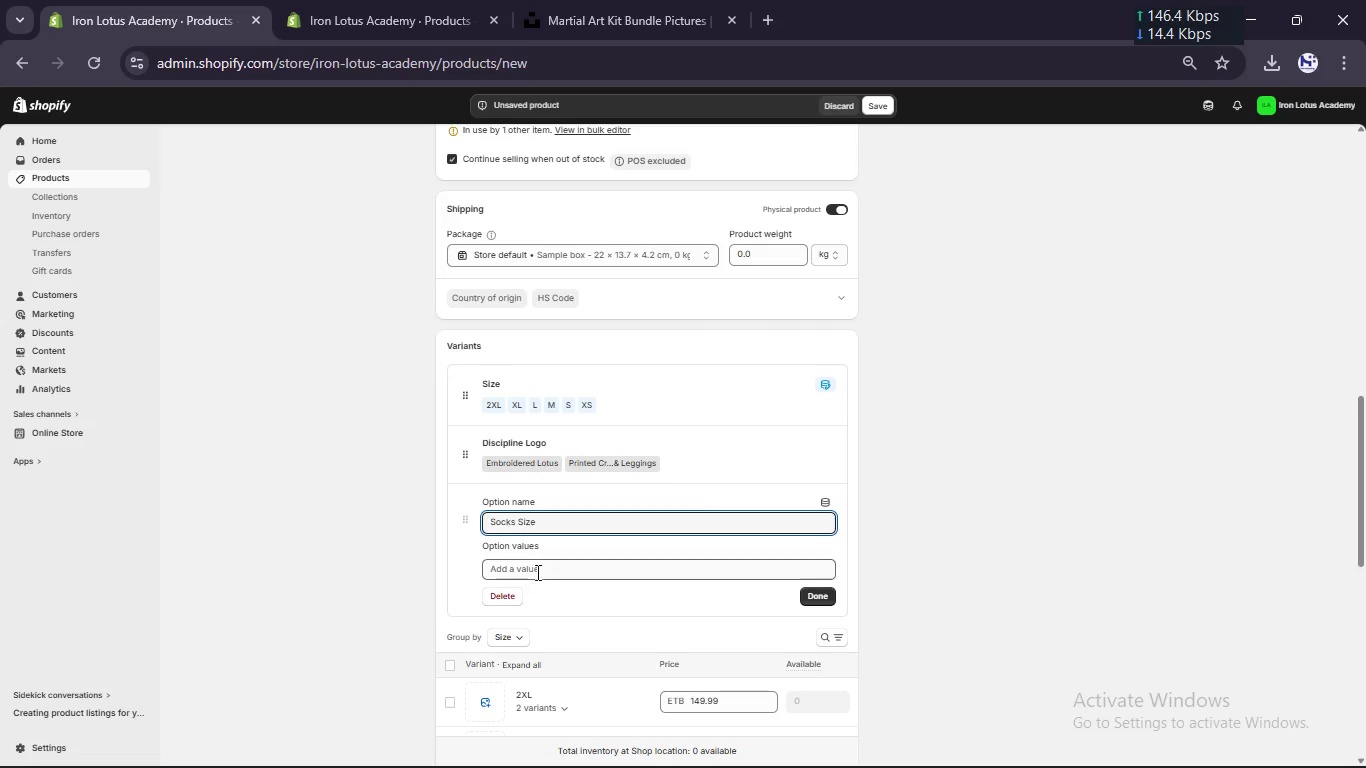 
left_click([534, 579])
 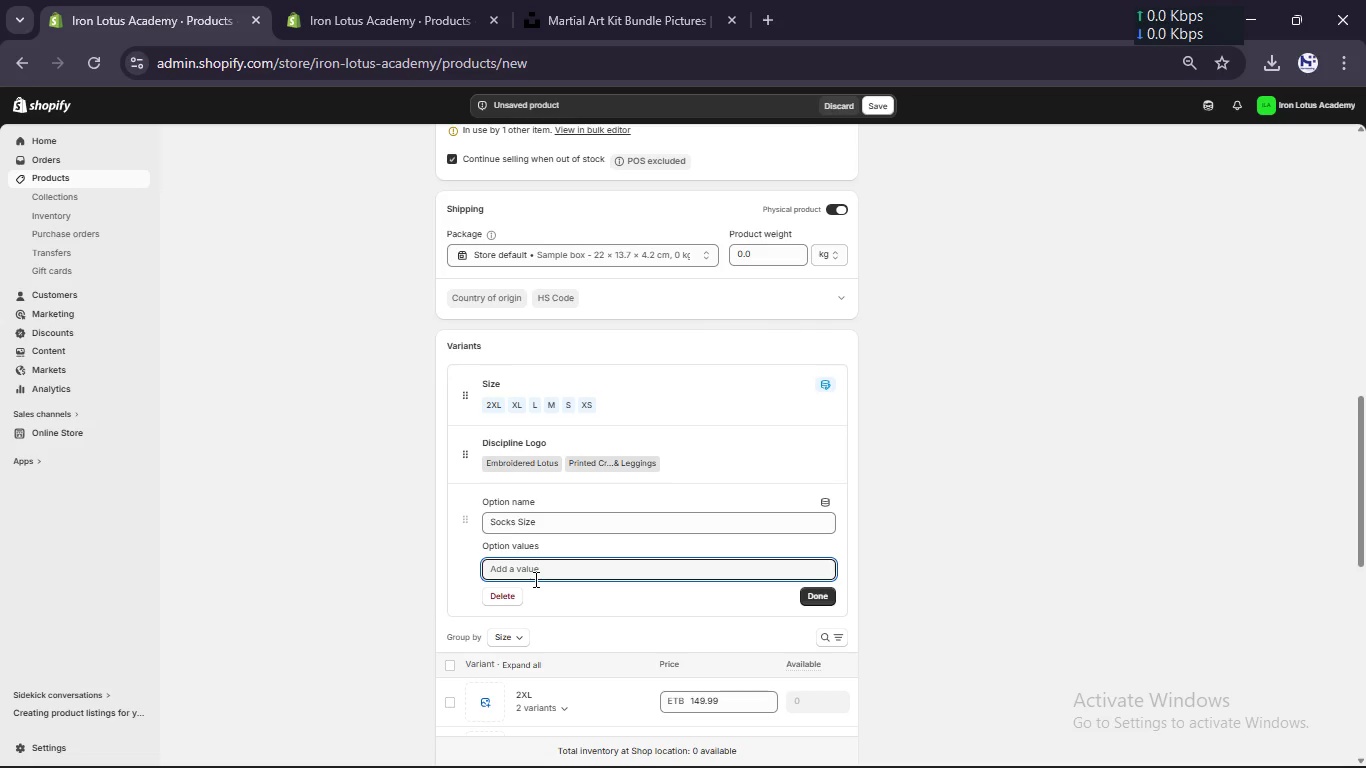 
key(CapsLock)
 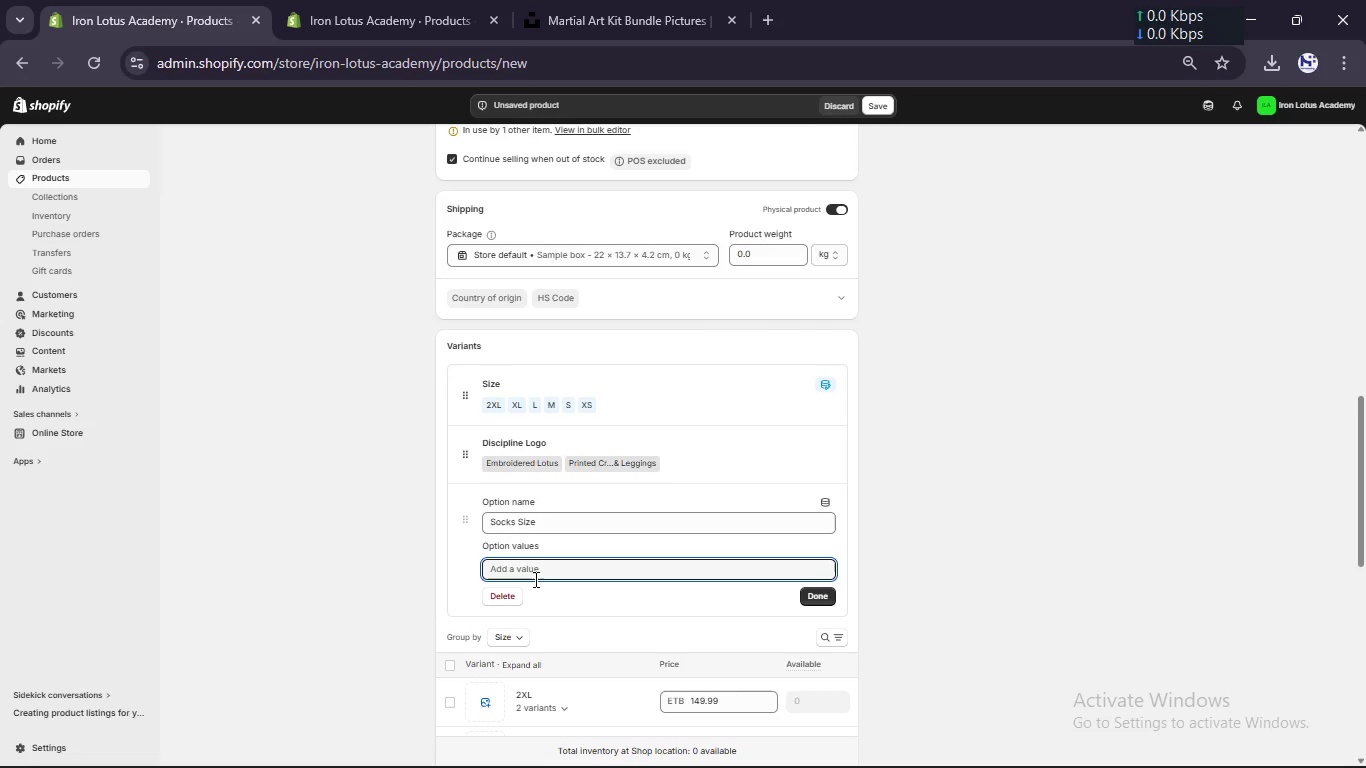 
key(S)
 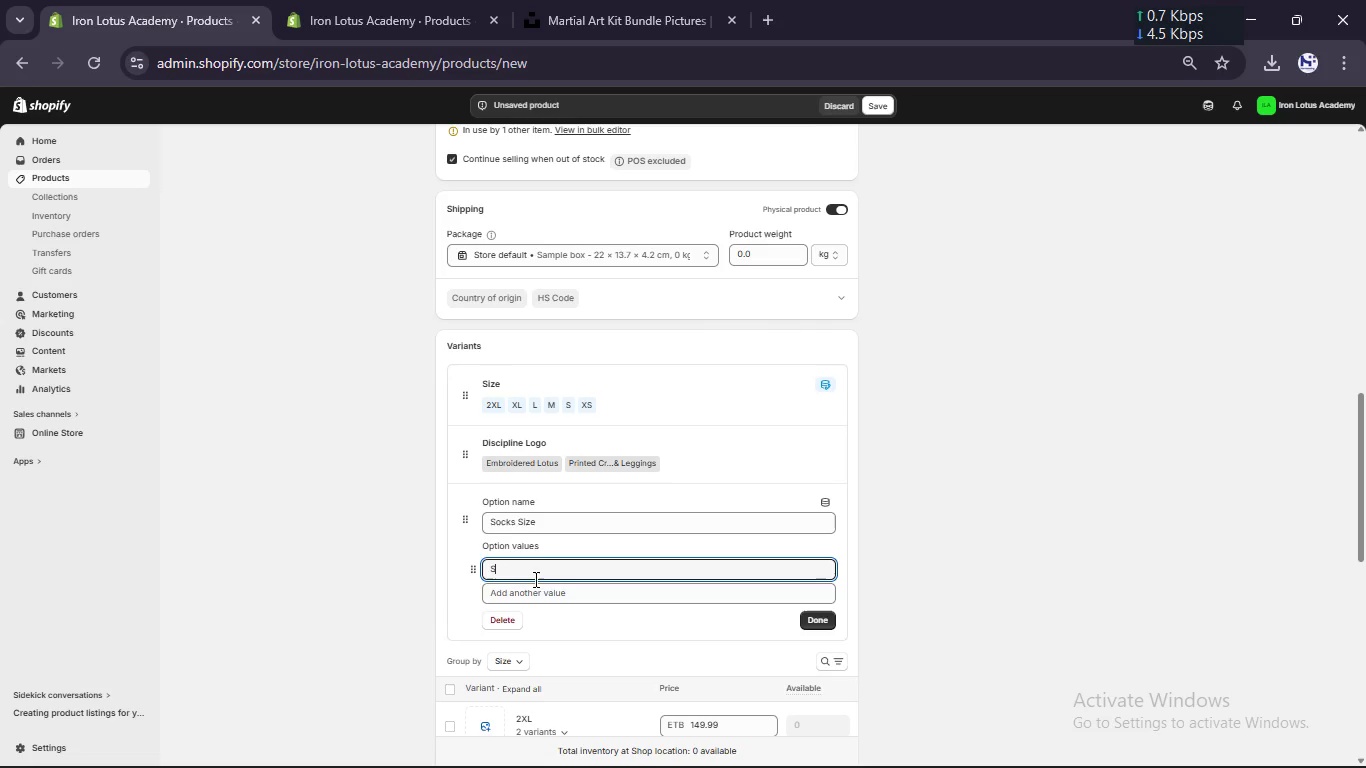 
key(Comma)
 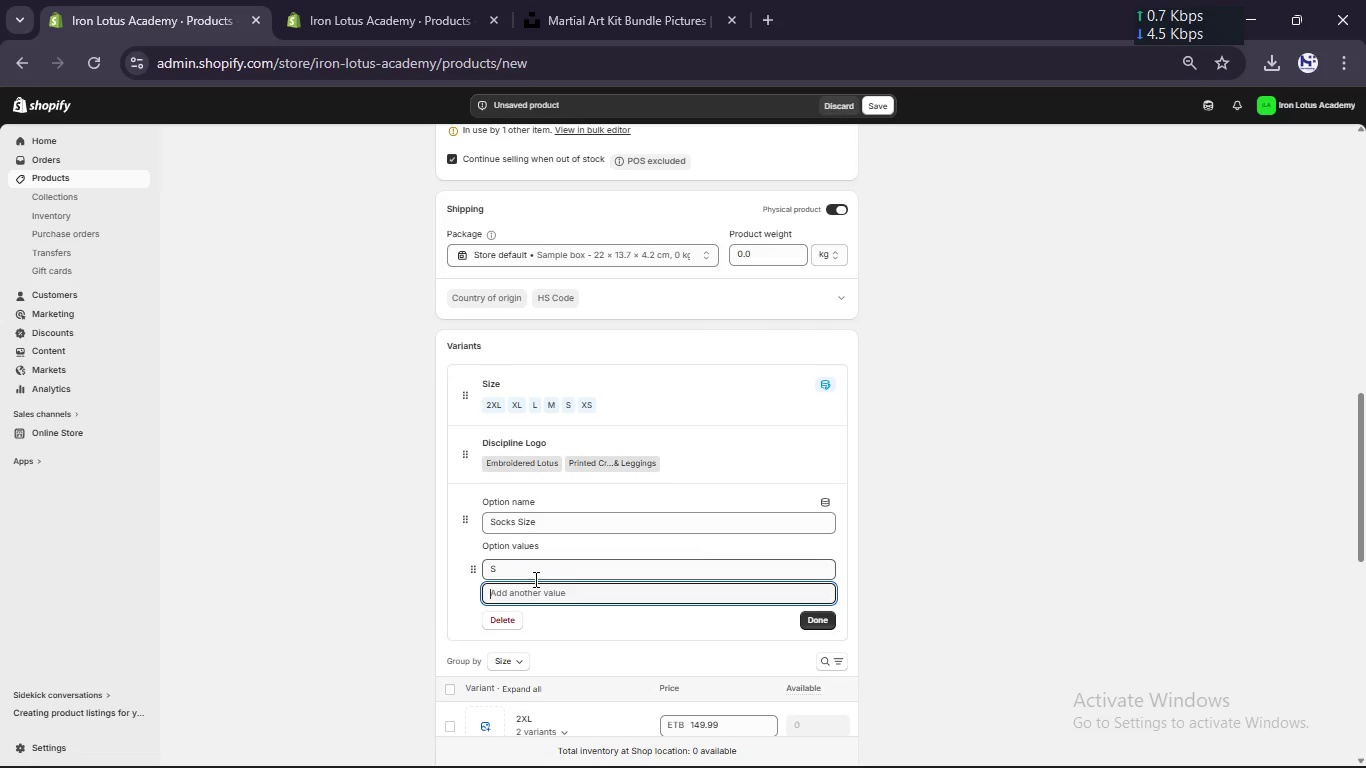 
key(M)
 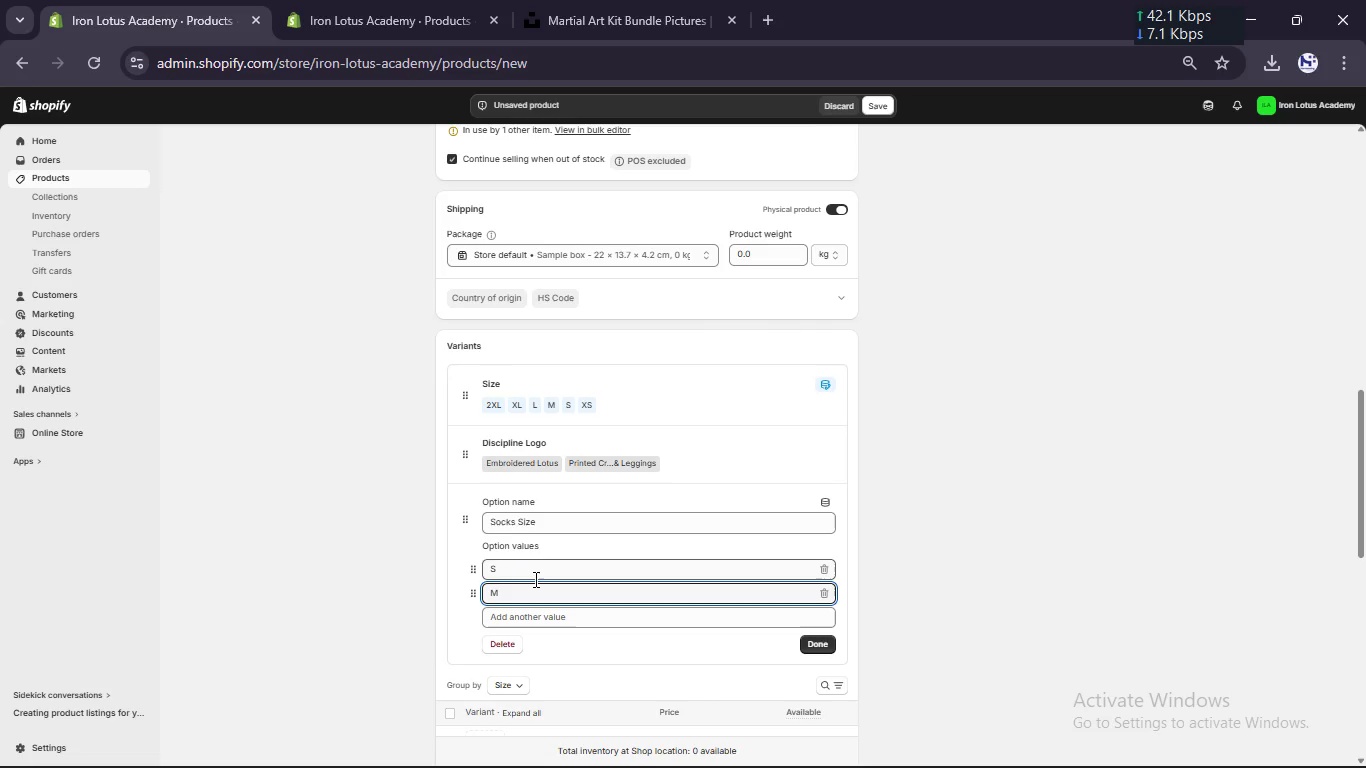 
key(Comma)
 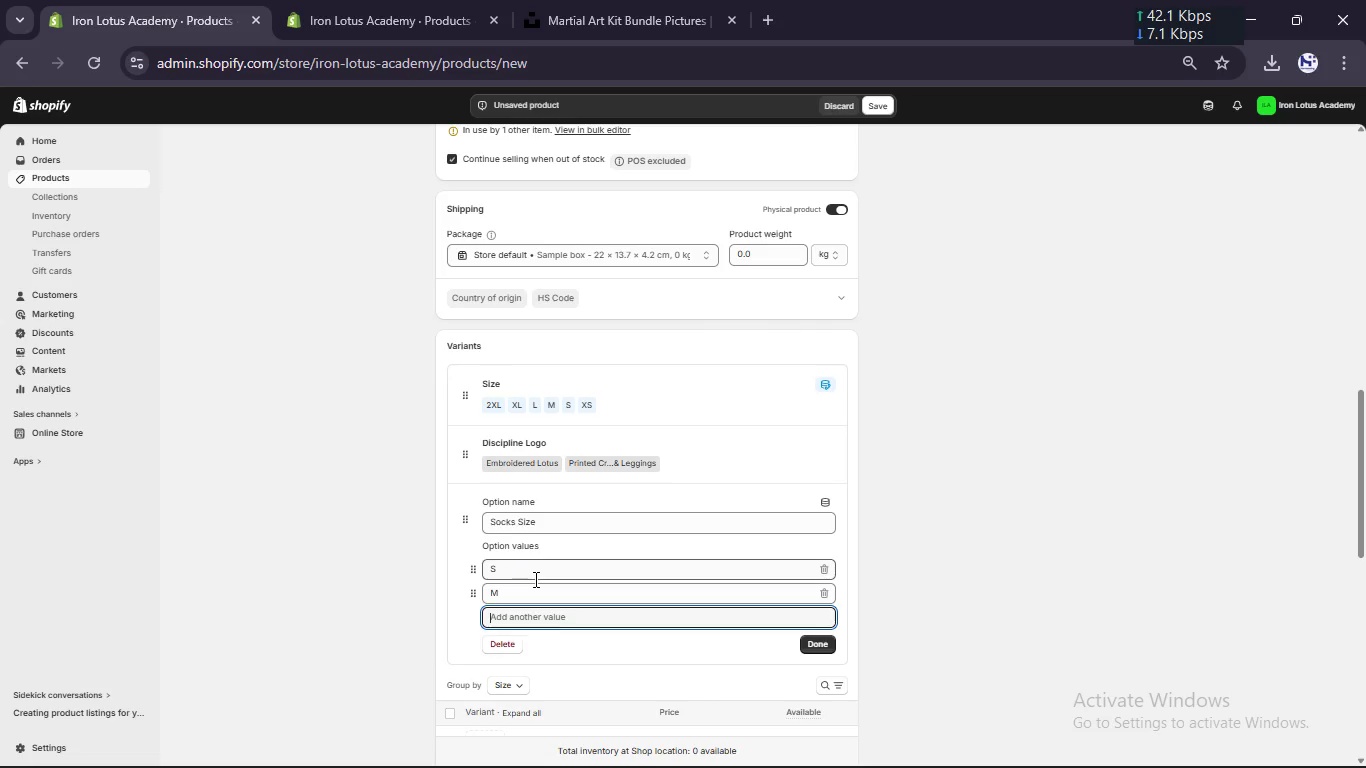 
key(L)
 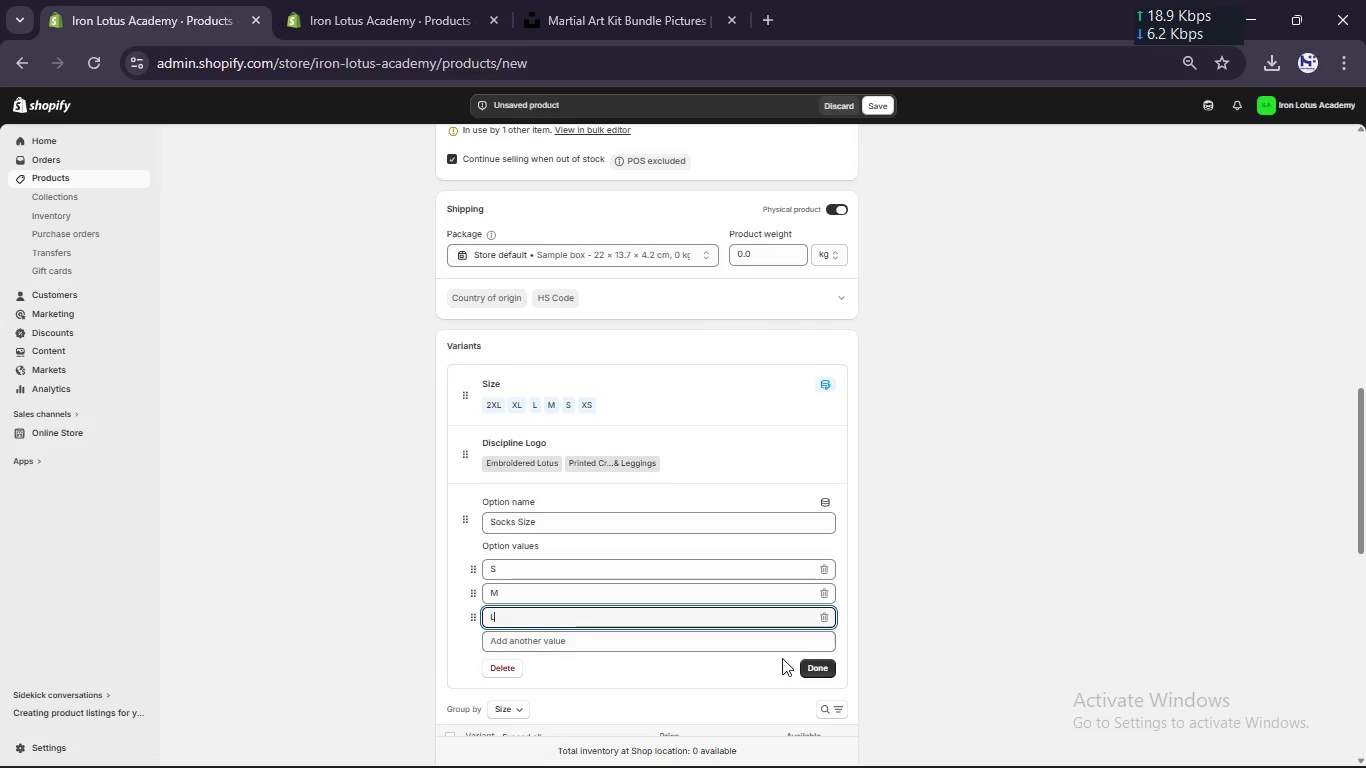 
left_click([809, 667])
 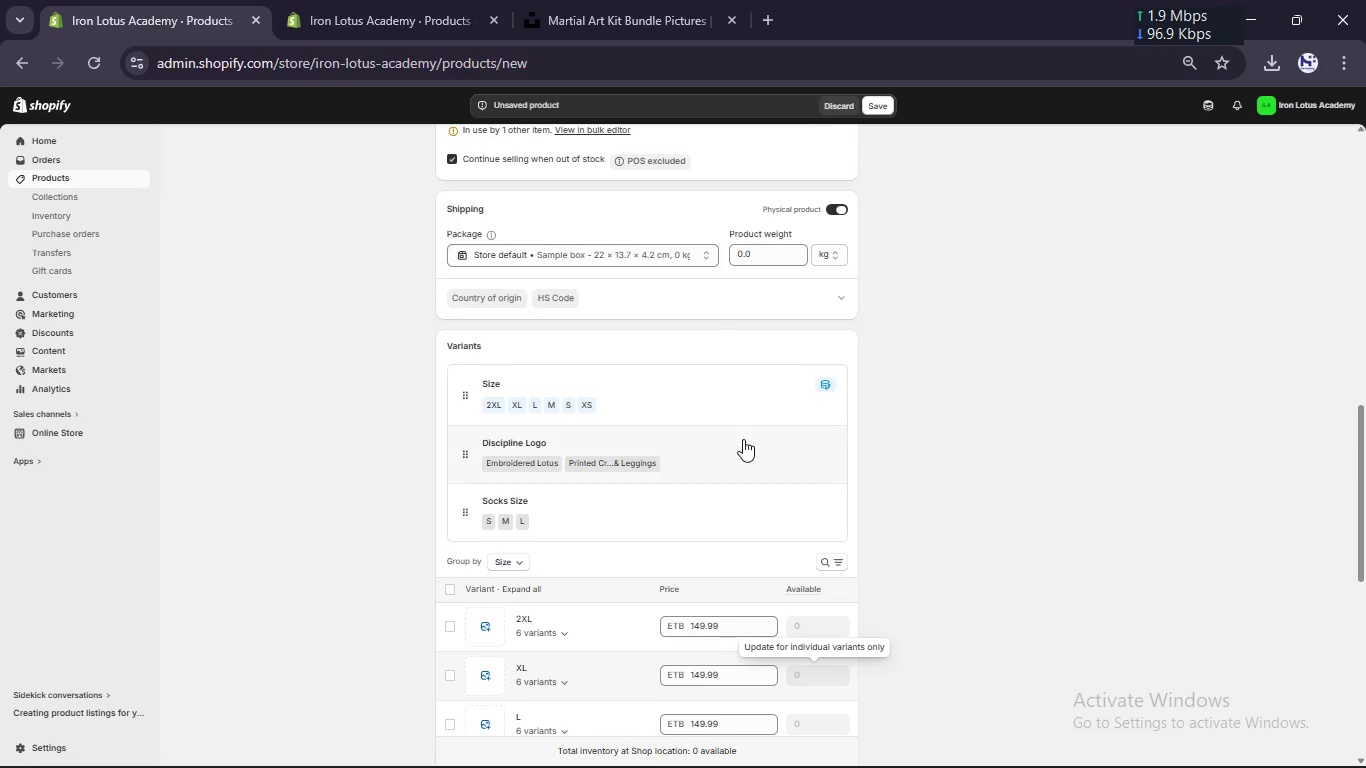 
scroll: coordinate [743, 439], scroll_direction: down, amount: 2.0
 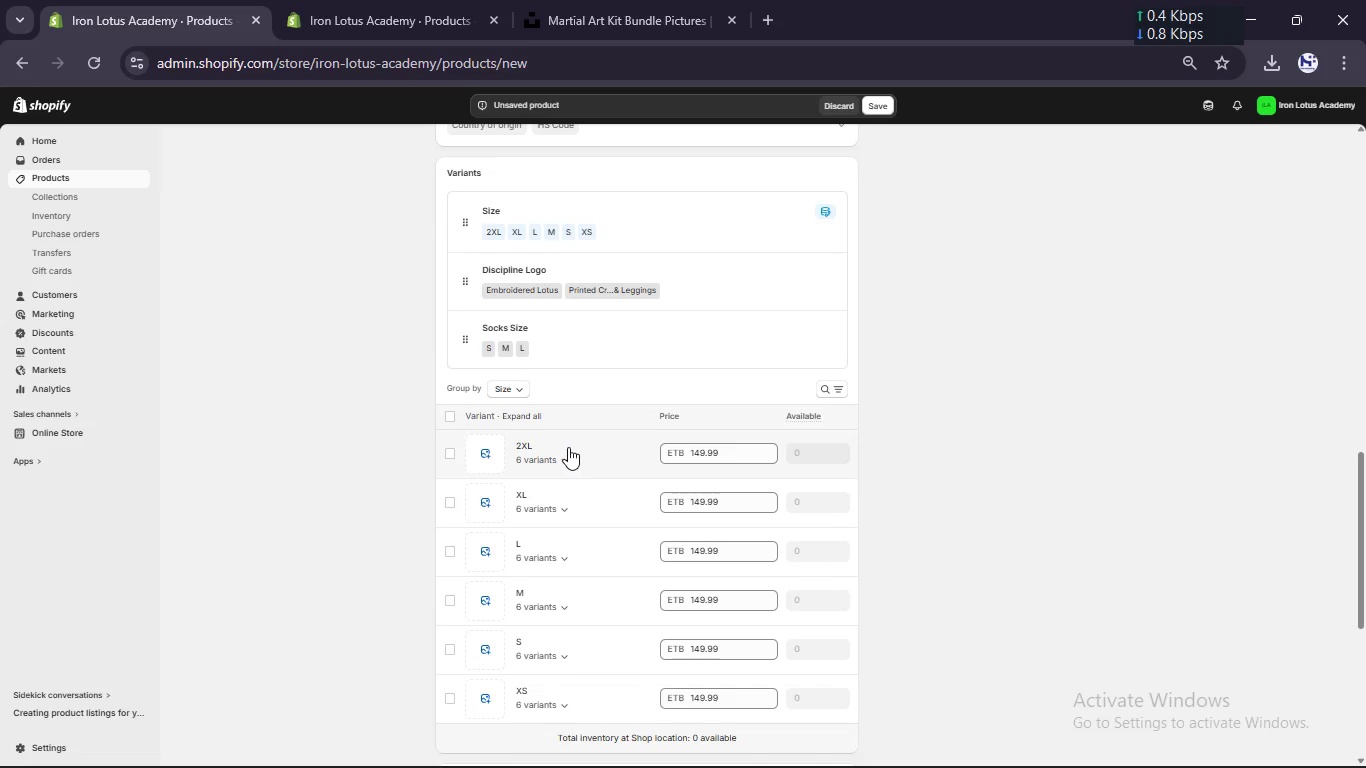 
left_click([561, 458])
 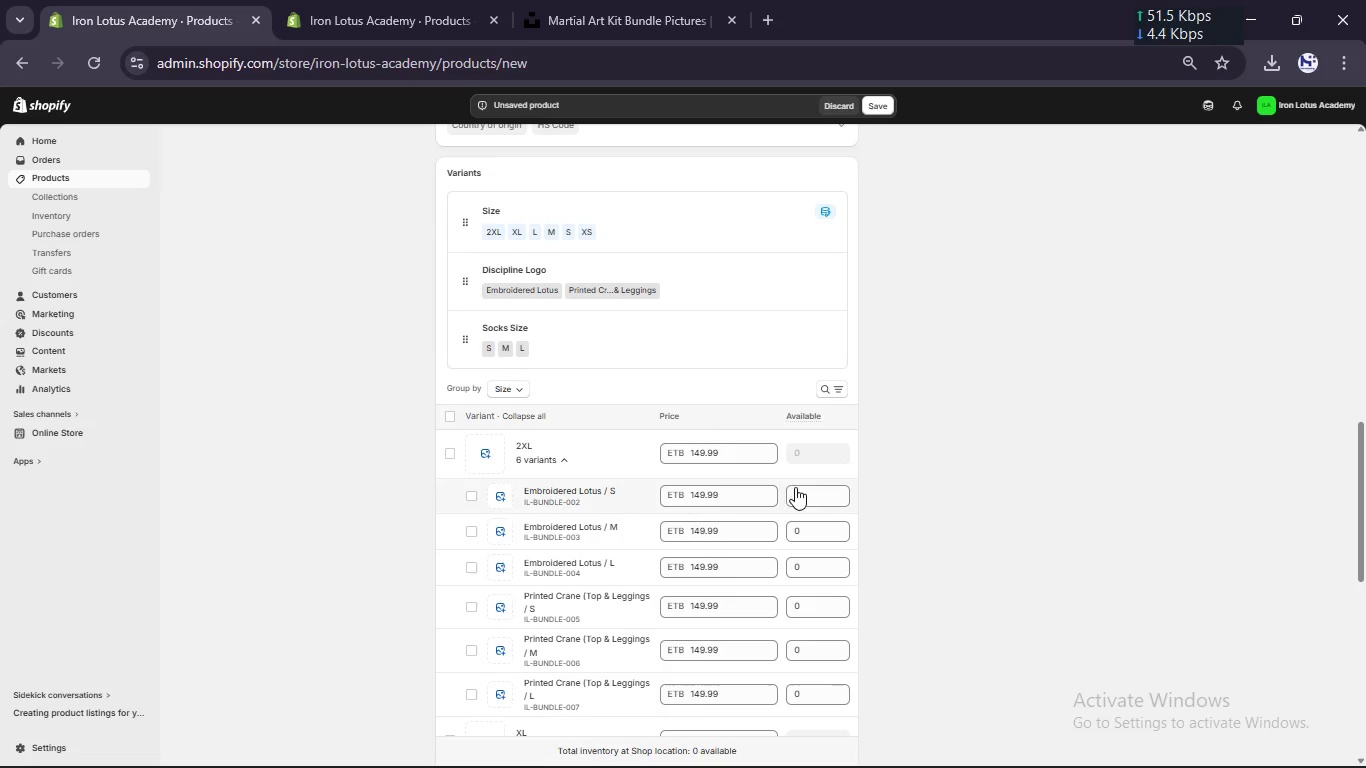 
left_click([801, 490])
 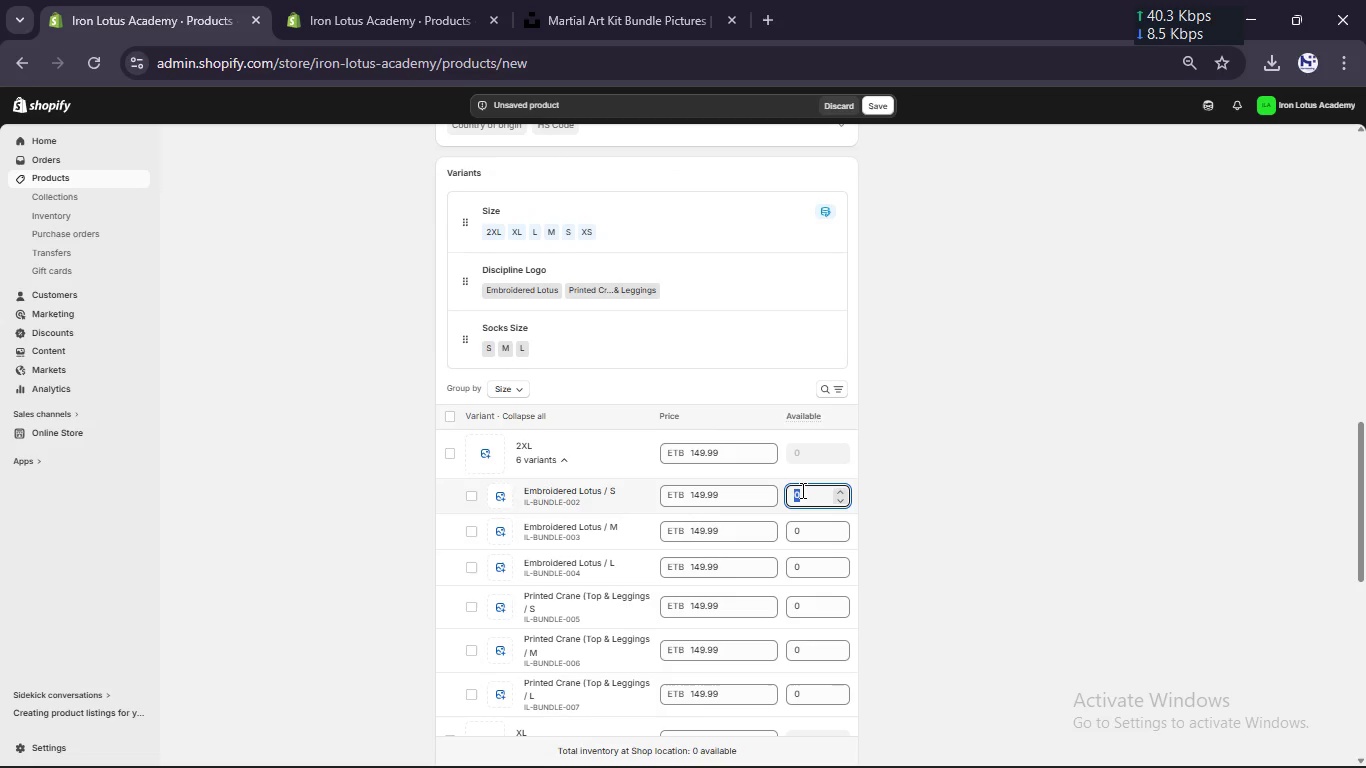 
hold_key(key=Numpad5, duration=0.31)
 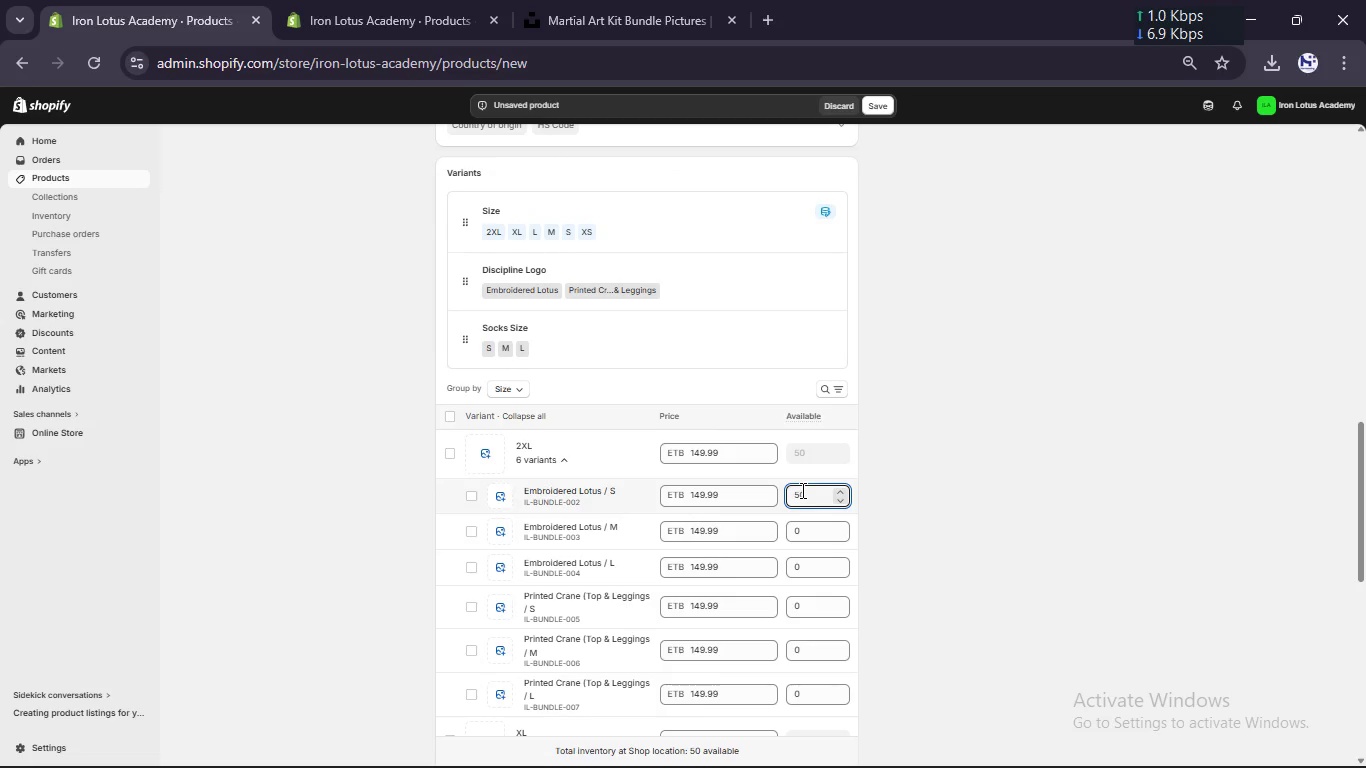 
key(Numpad0)
 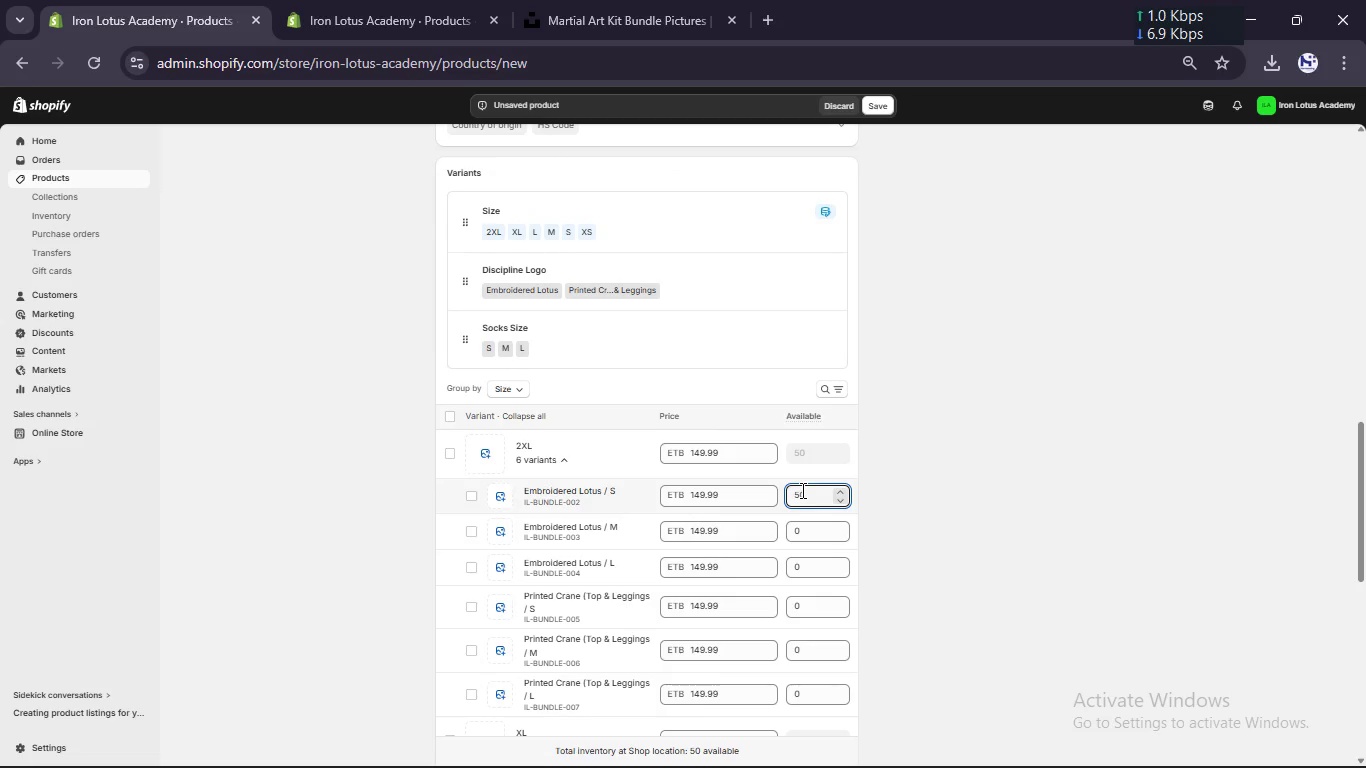 
key(Control+A)
 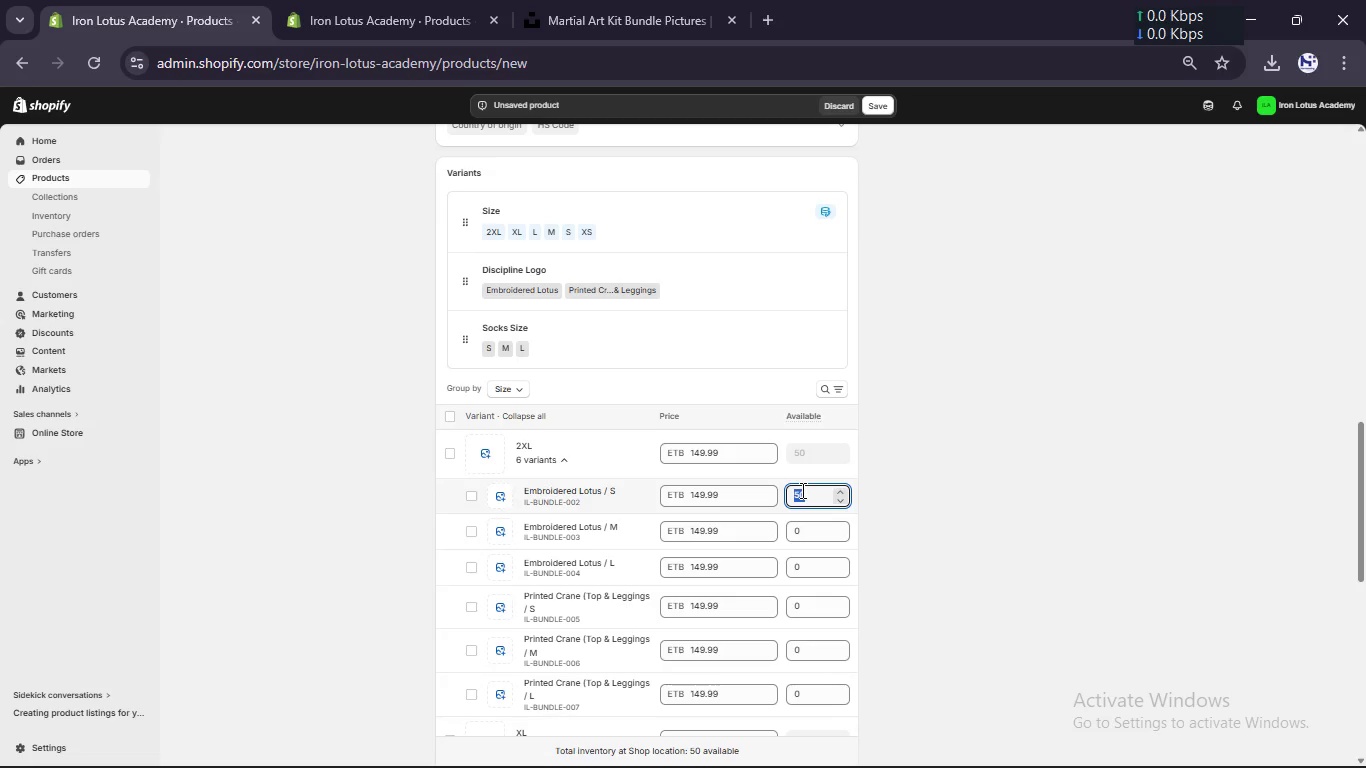 
key(Control+C)
 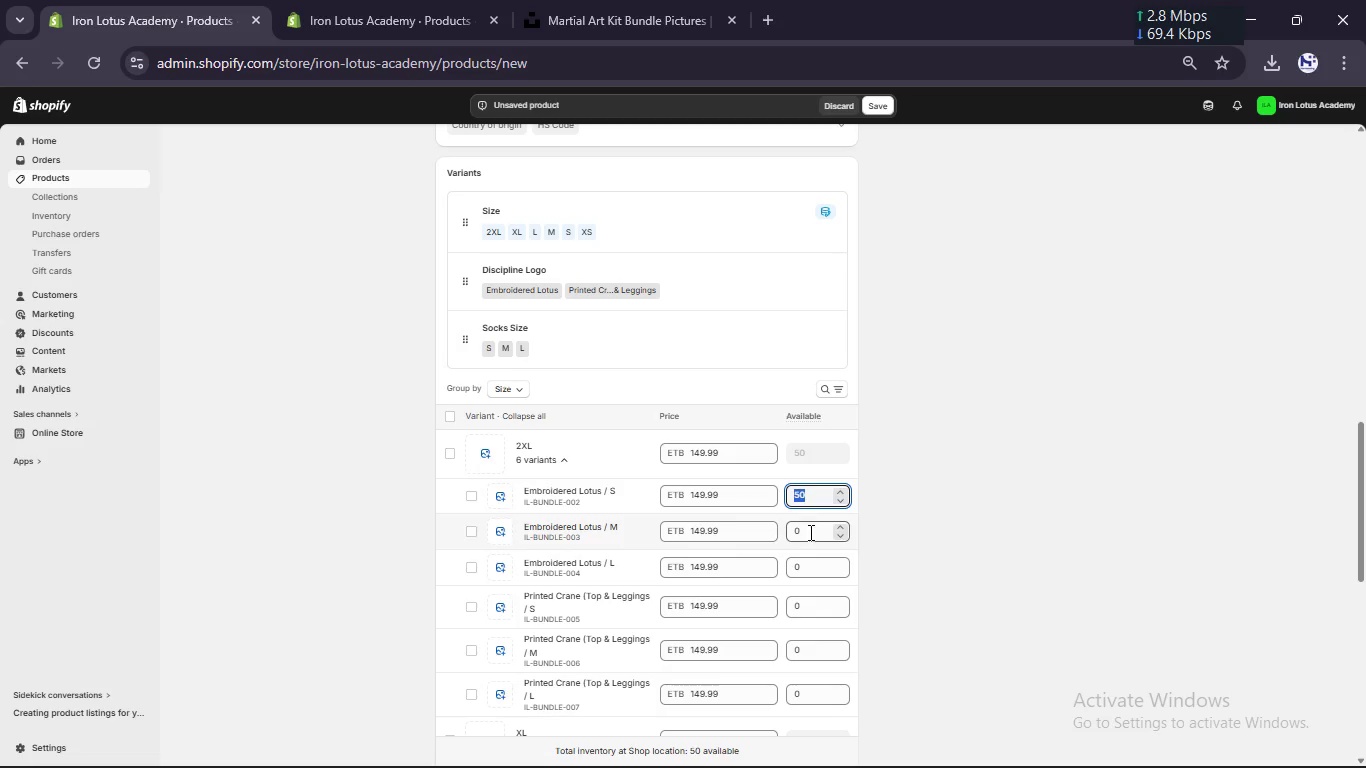 
left_click([809, 533])
 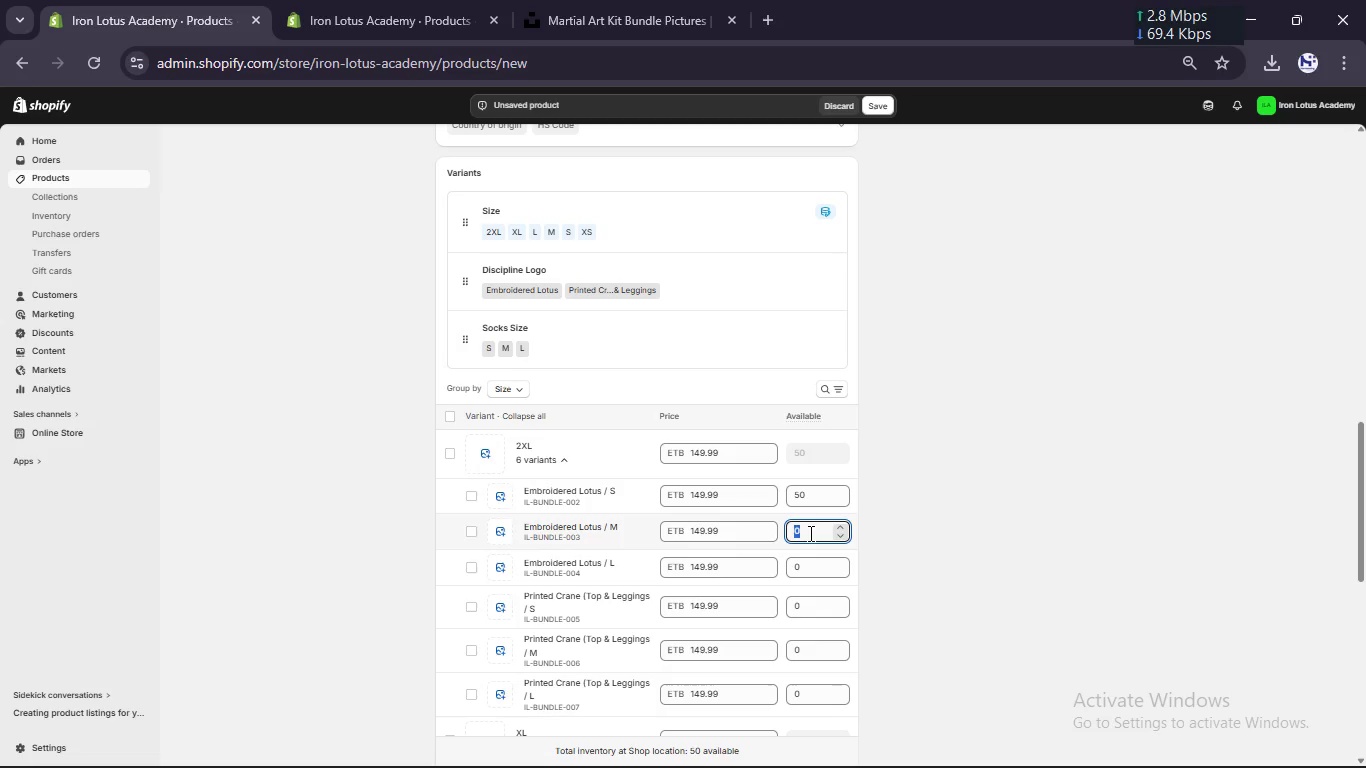 
key(Control+V)
 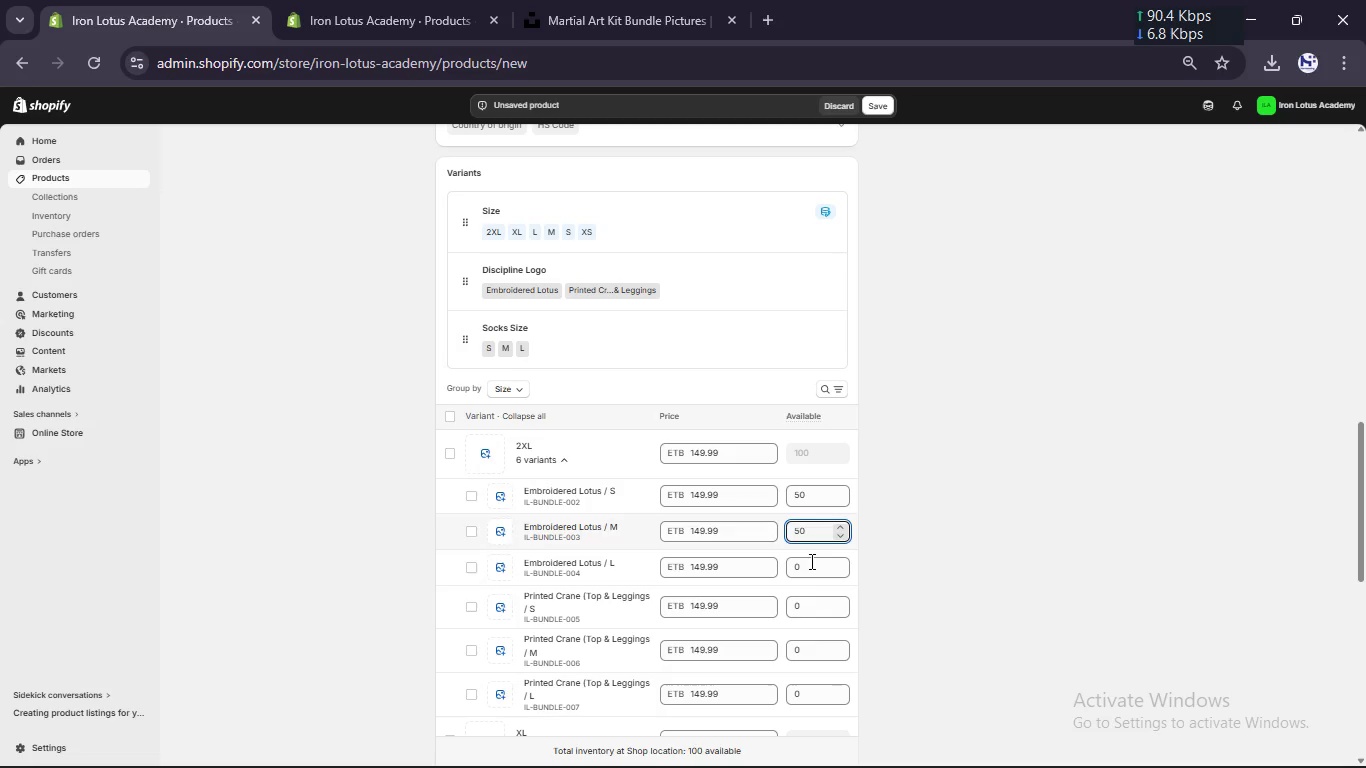 
left_click([810, 568])
 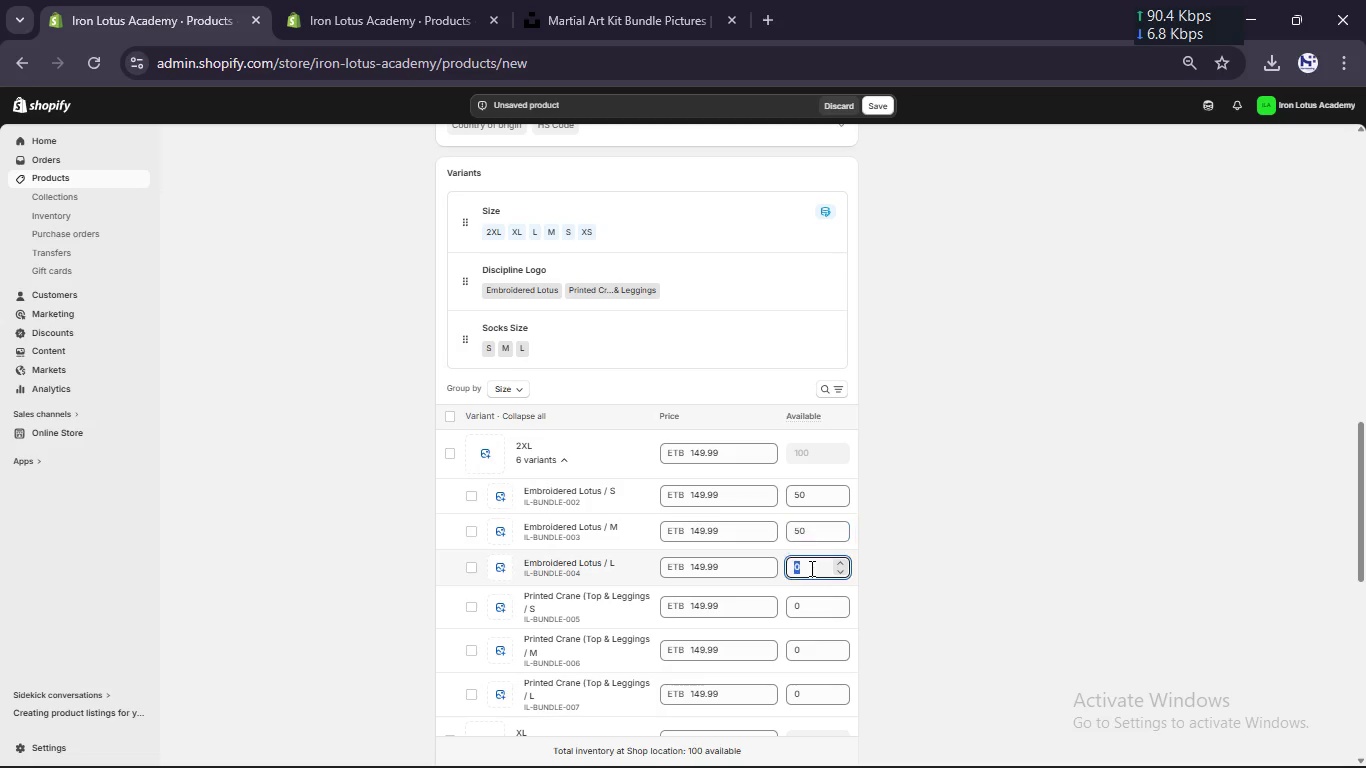 
key(Control+V)
 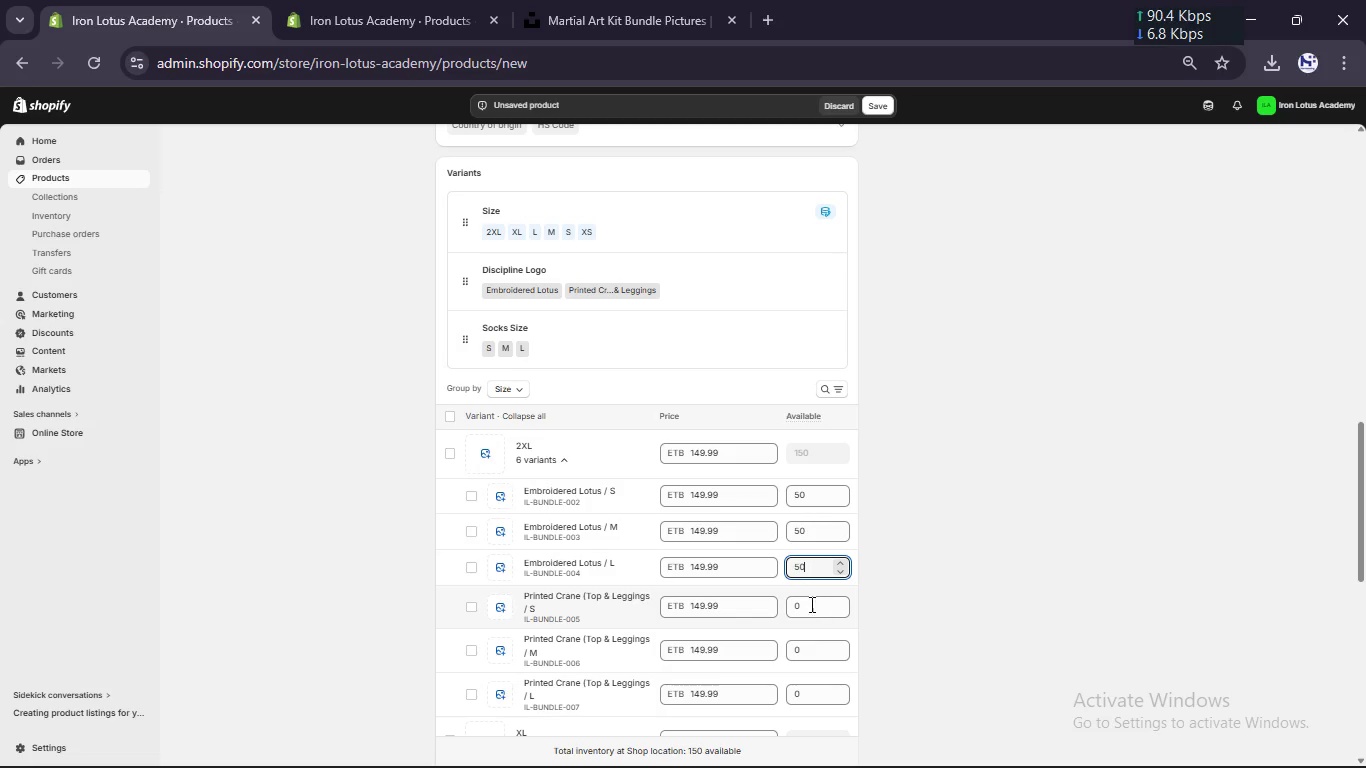 
left_click([810, 606])
 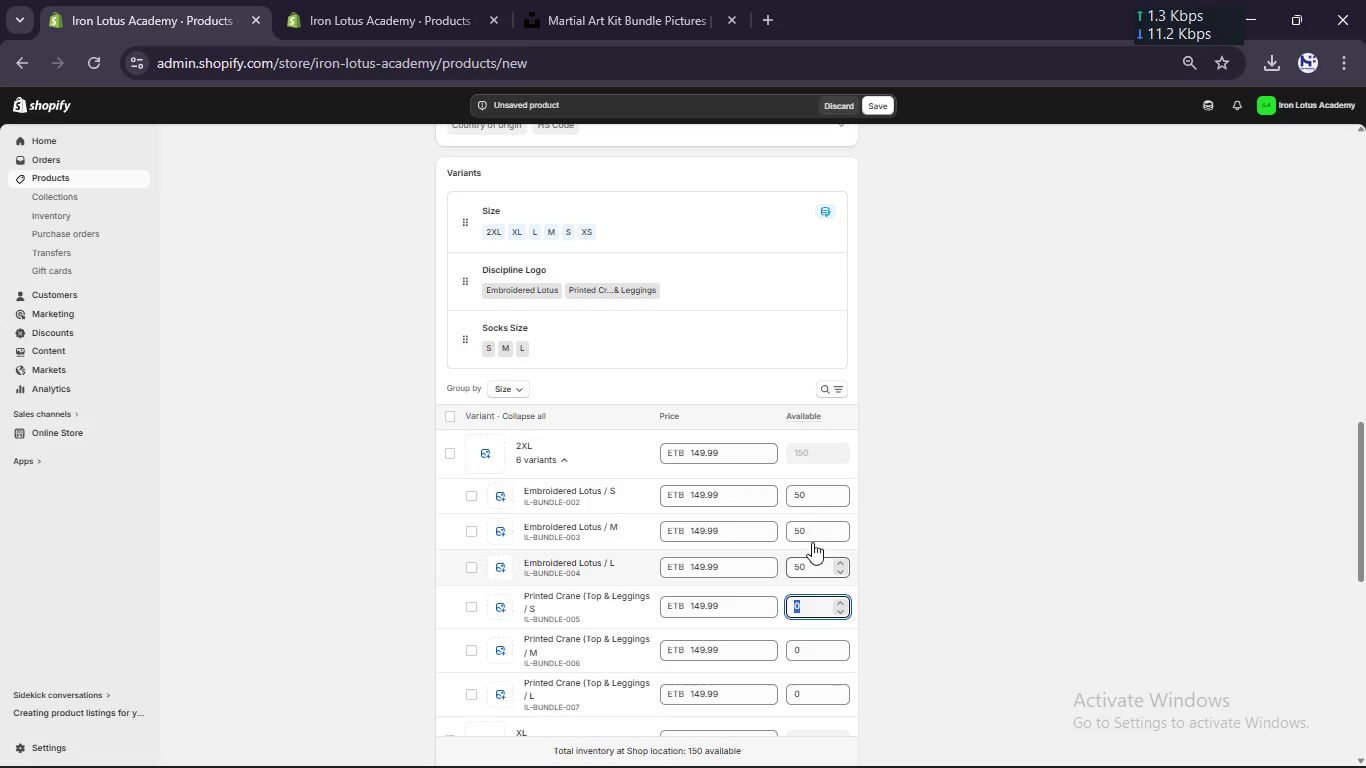 
double_click([808, 504])
 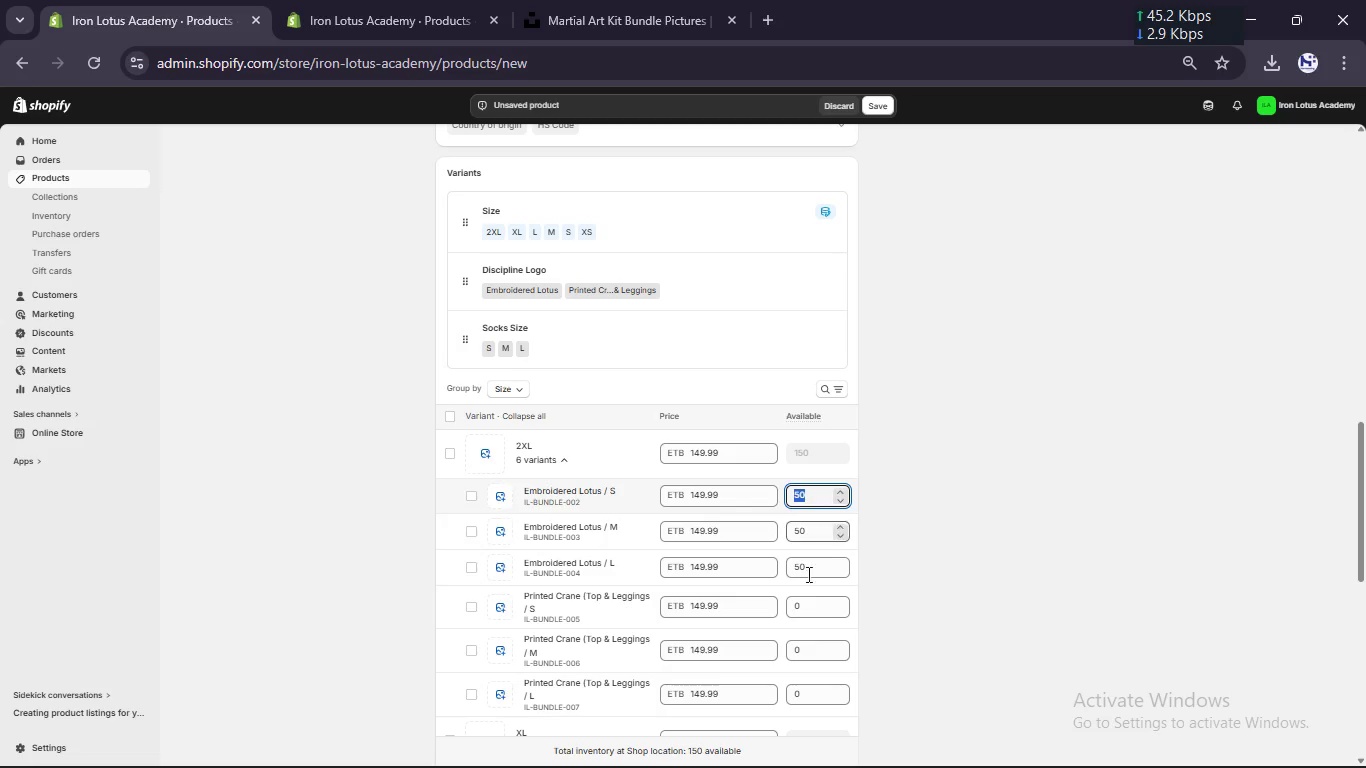 
left_click([810, 606])
 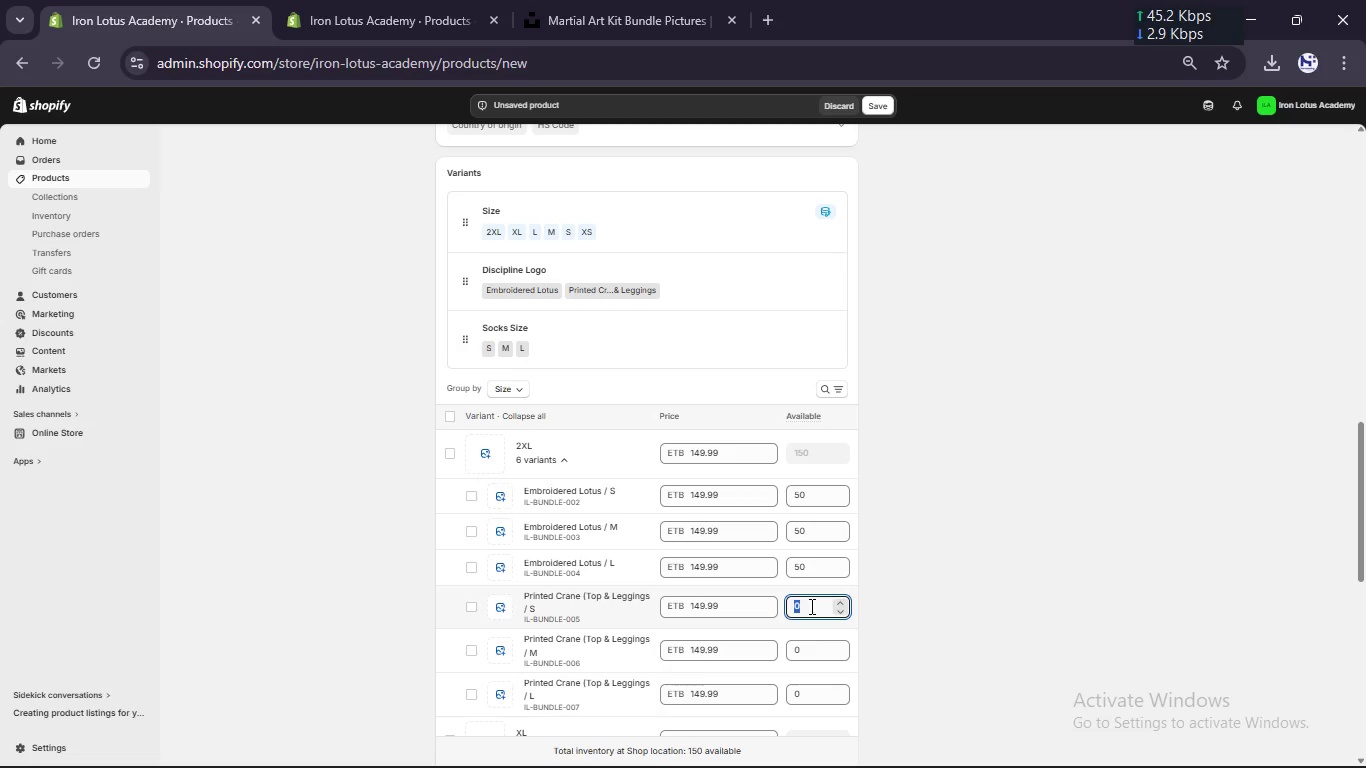 
key(Control+V)
 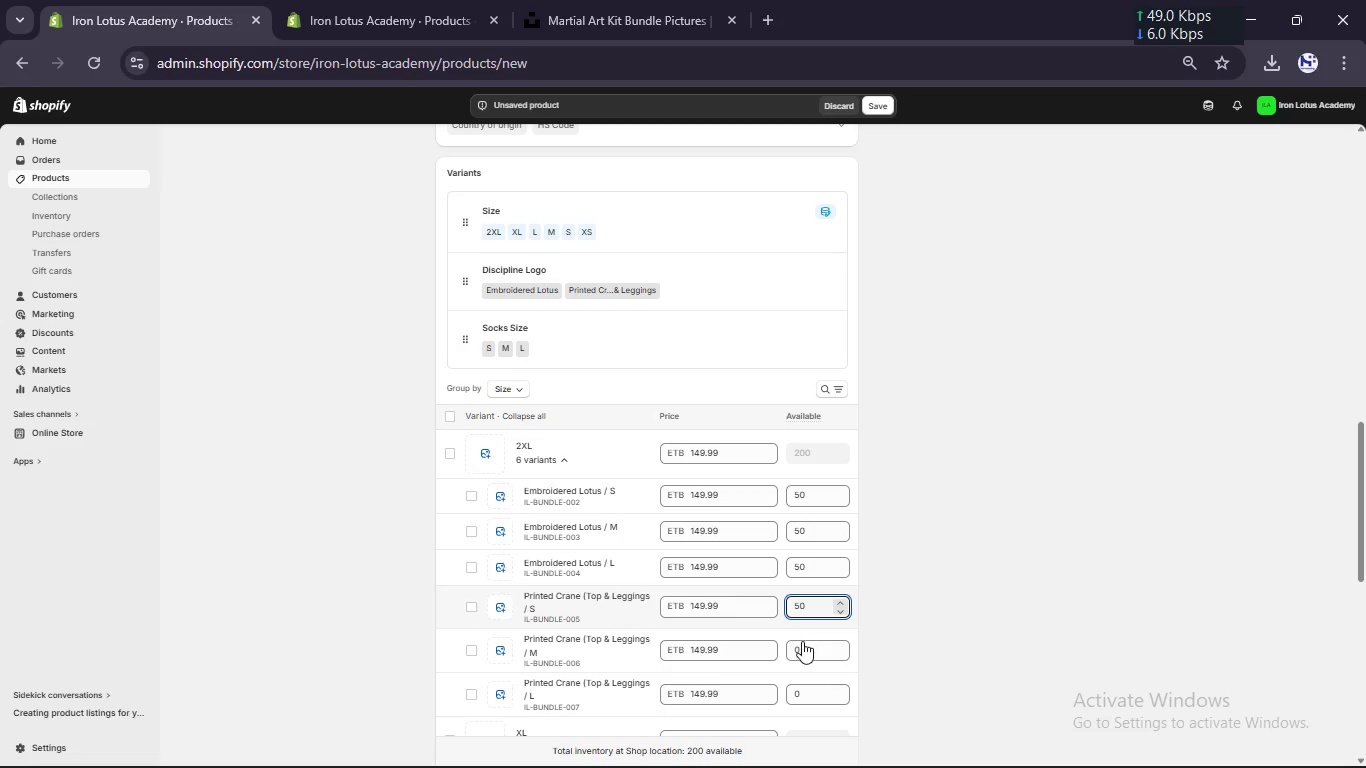 
left_click([802, 648])
 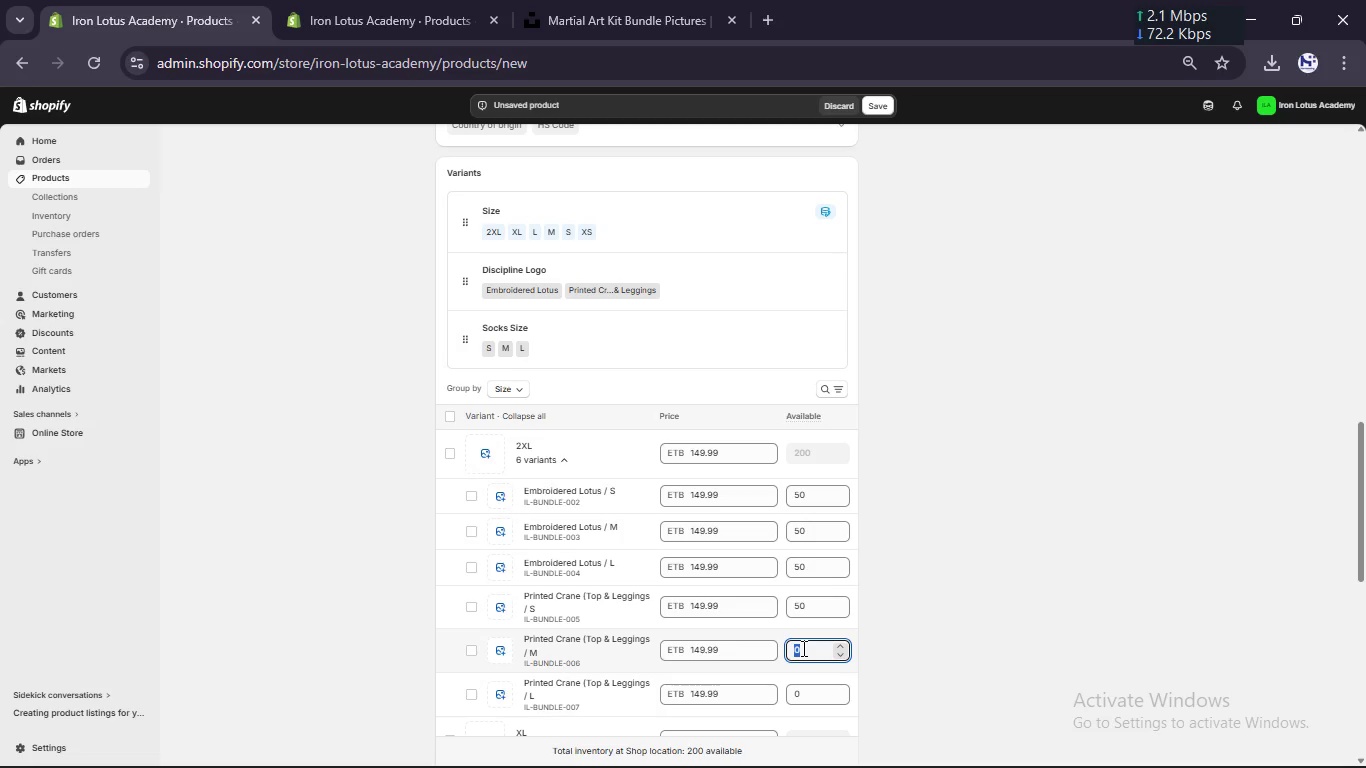 
key(Control+ControlLeft)
 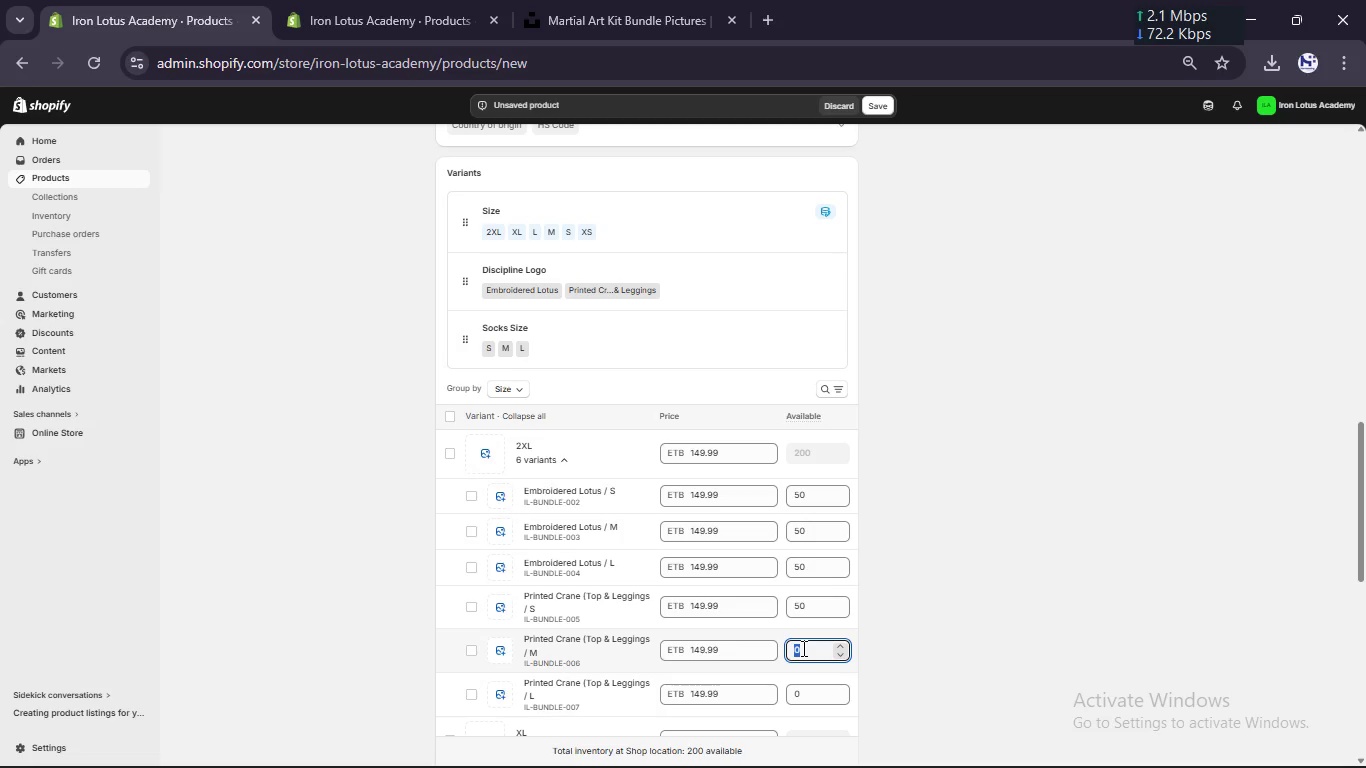 
key(Control+V)
 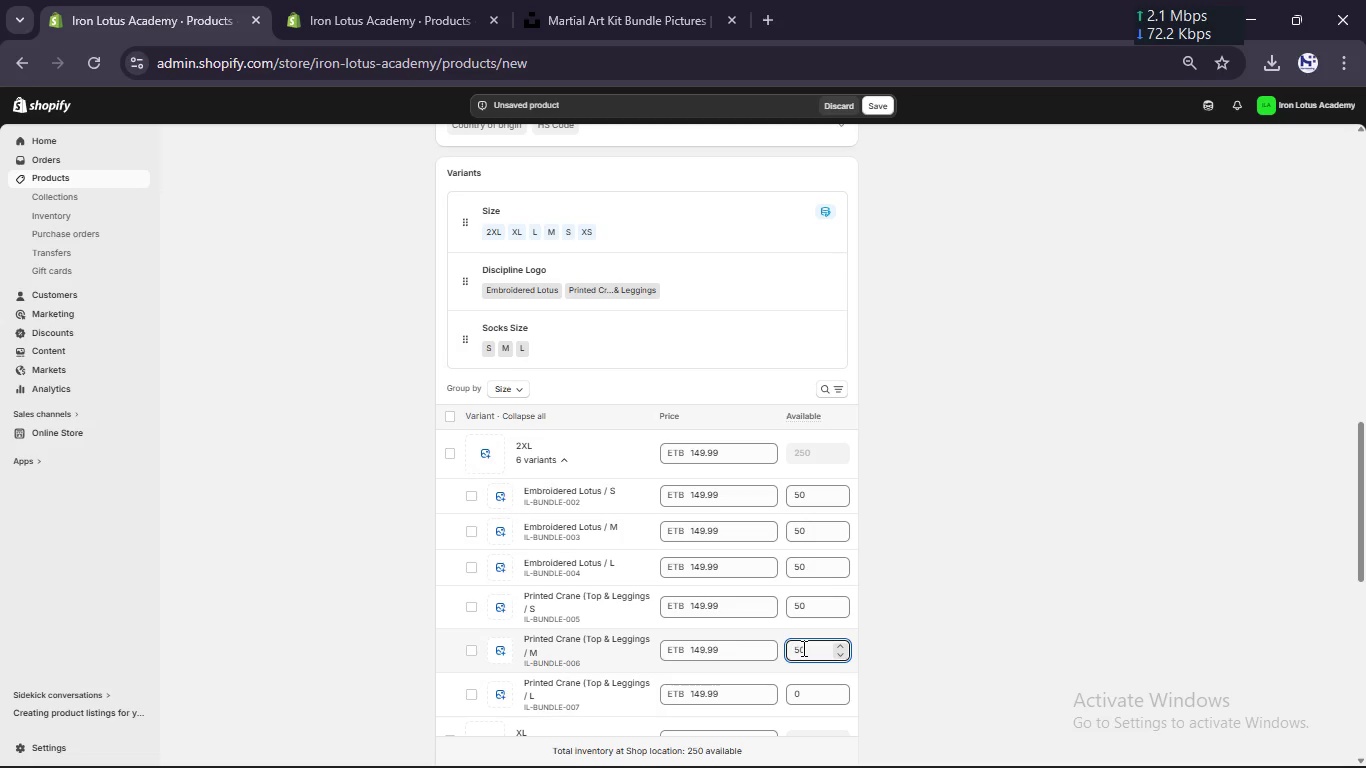 
scroll: coordinate [802, 648], scroll_direction: down, amount: 1.0
 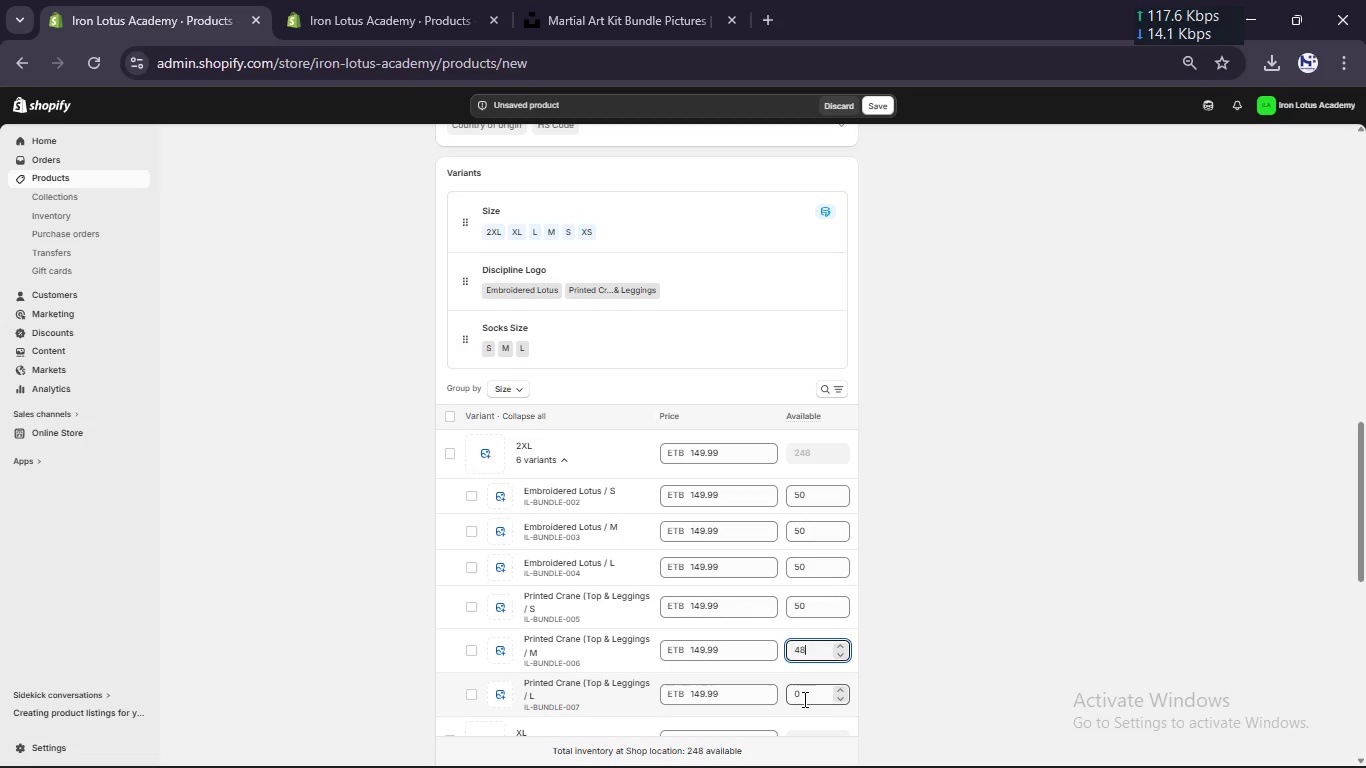 
left_click([803, 699])
 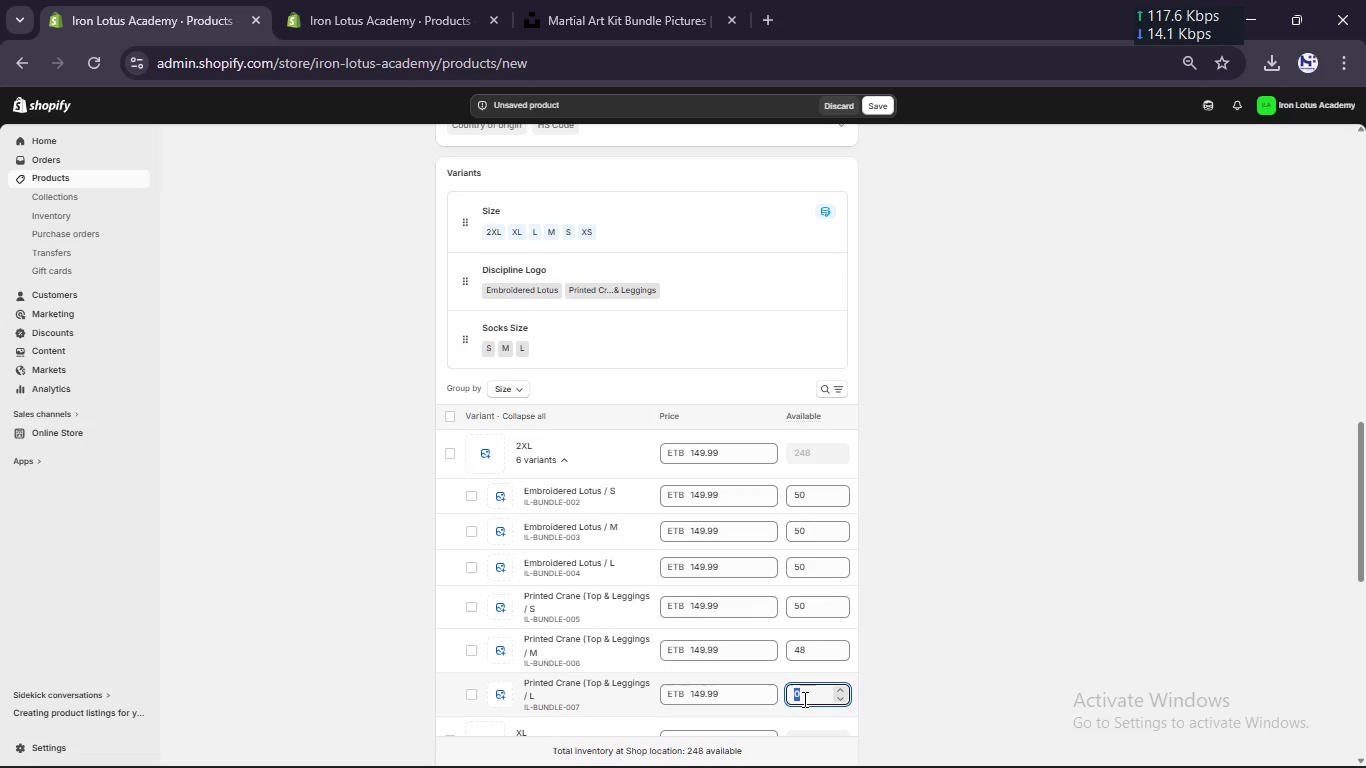 
key(Control+ControlLeft)
 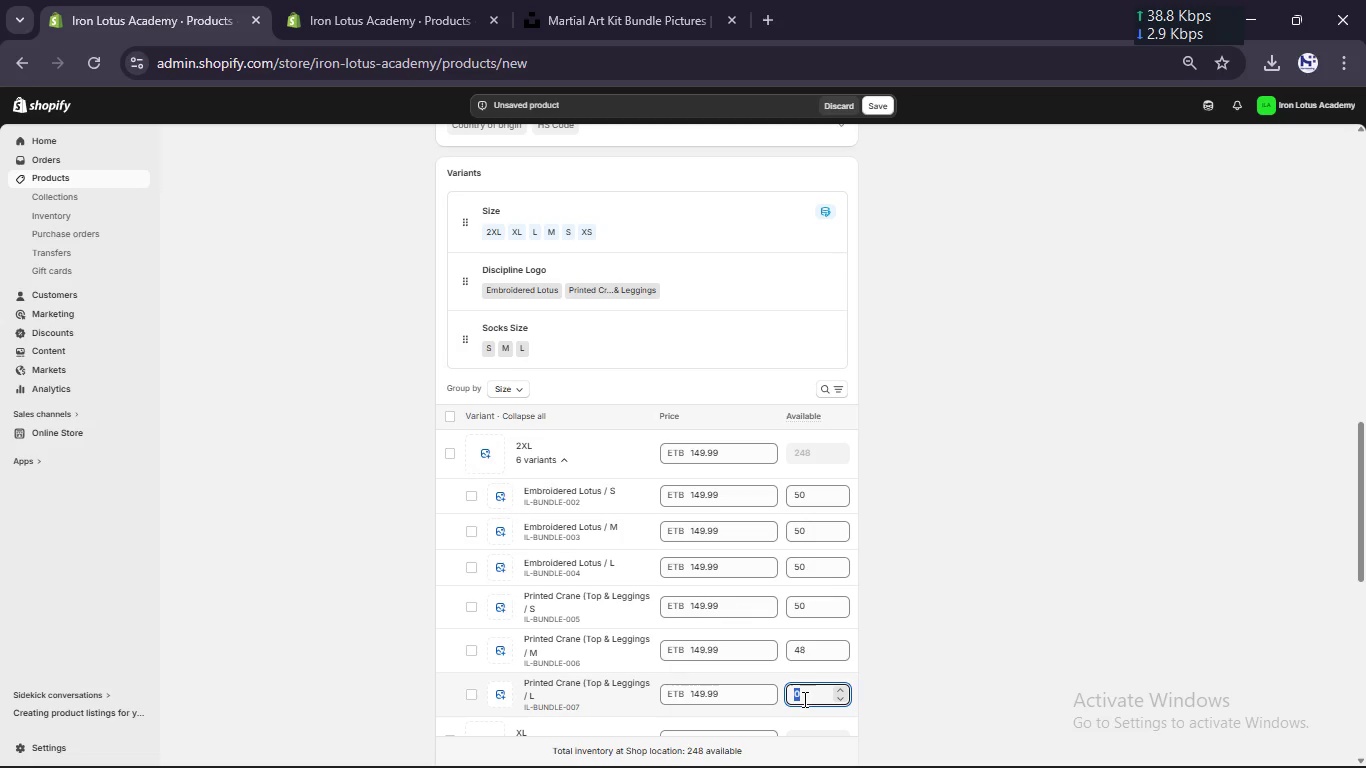 
key(Control+V)
 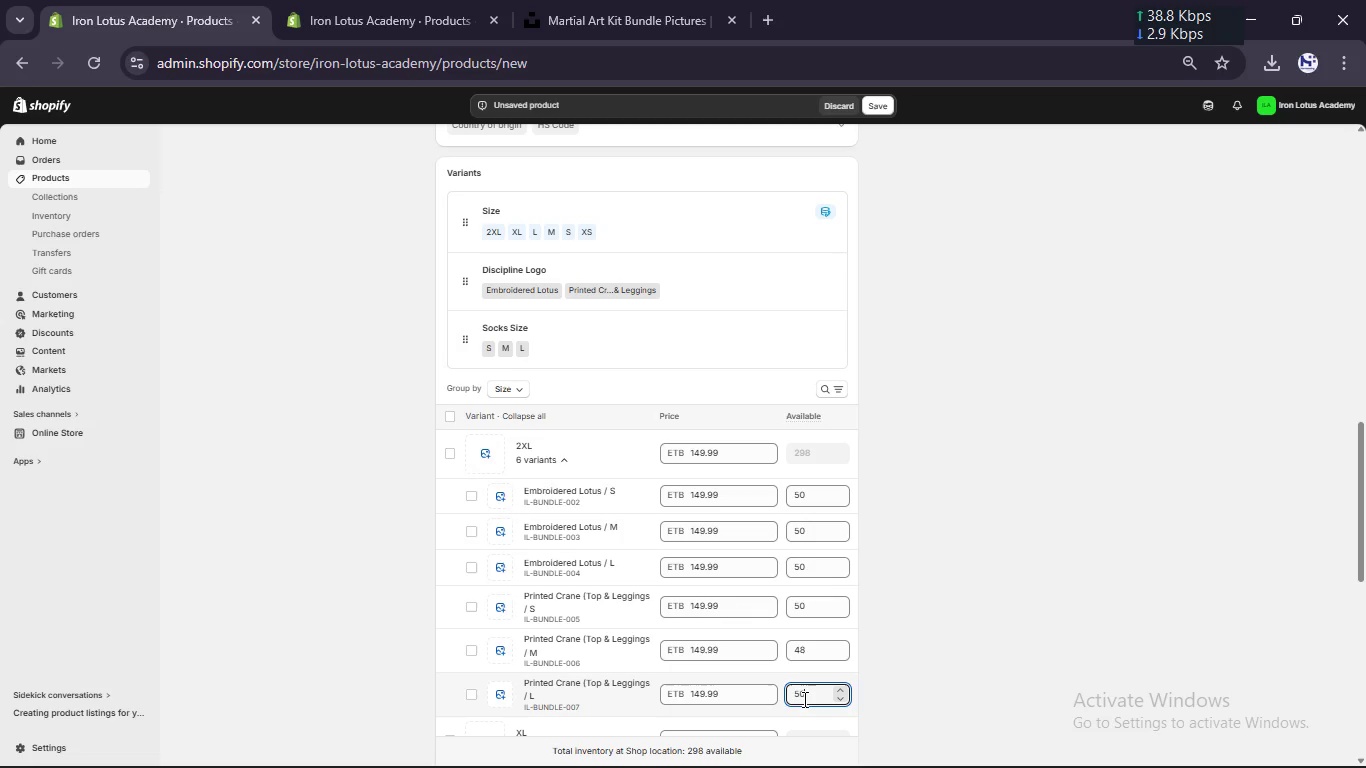 
scroll: coordinate [775, 627], scroll_direction: down, amount: 6.0
 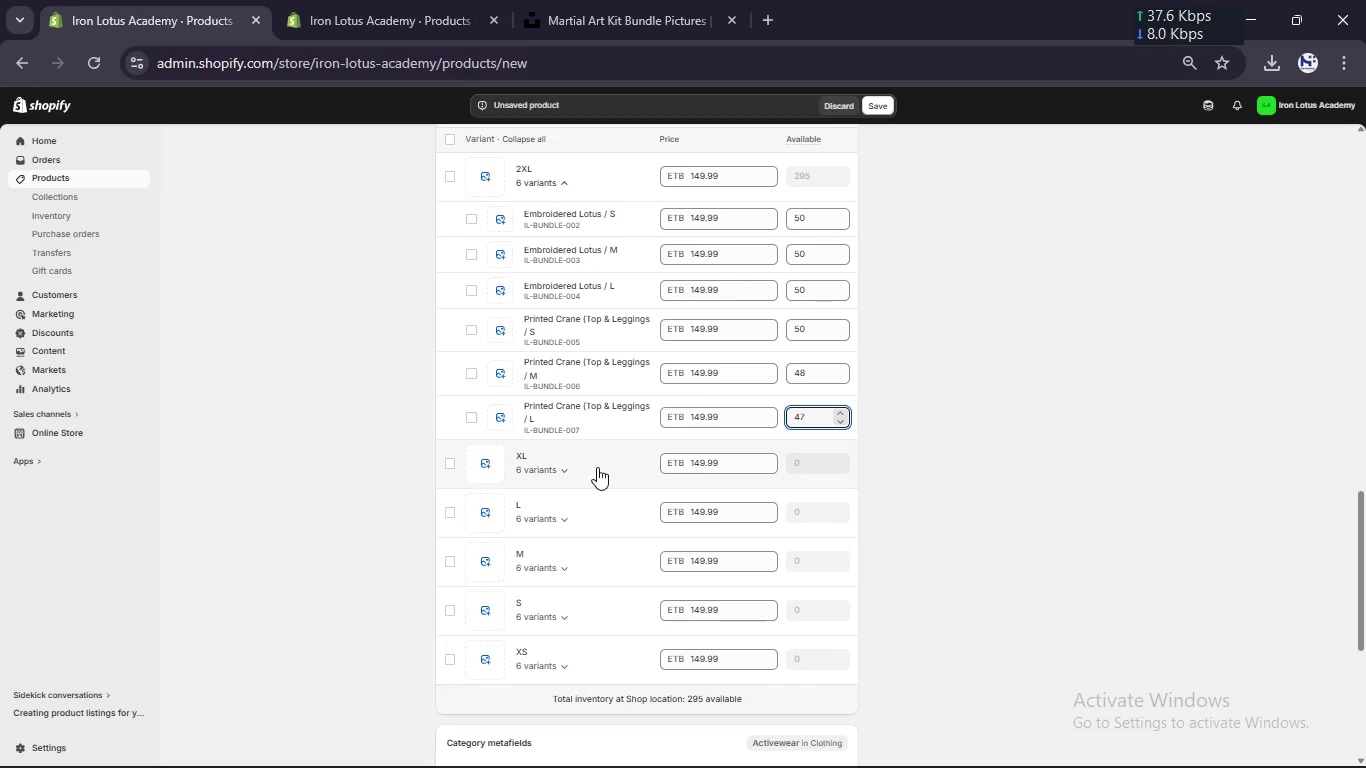 
left_click([565, 473])
 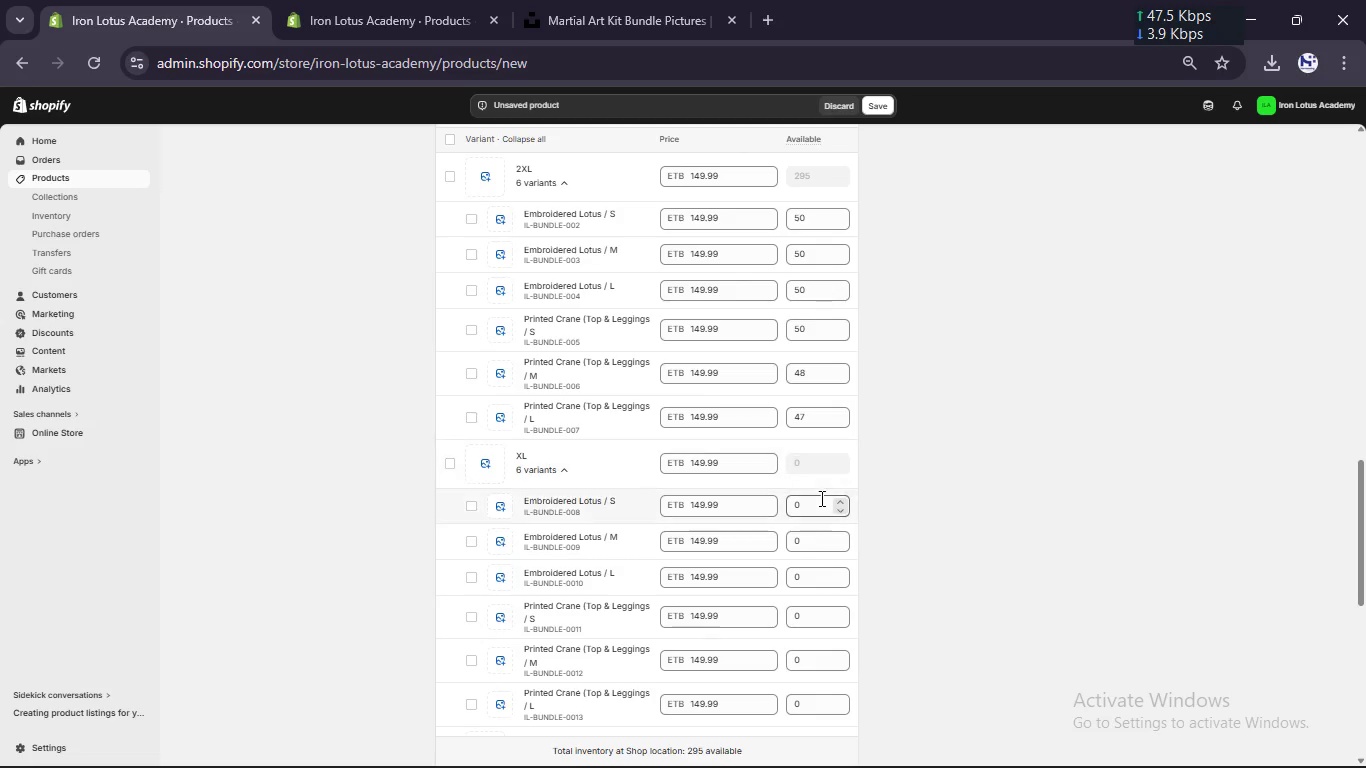 
left_click([822, 499])
 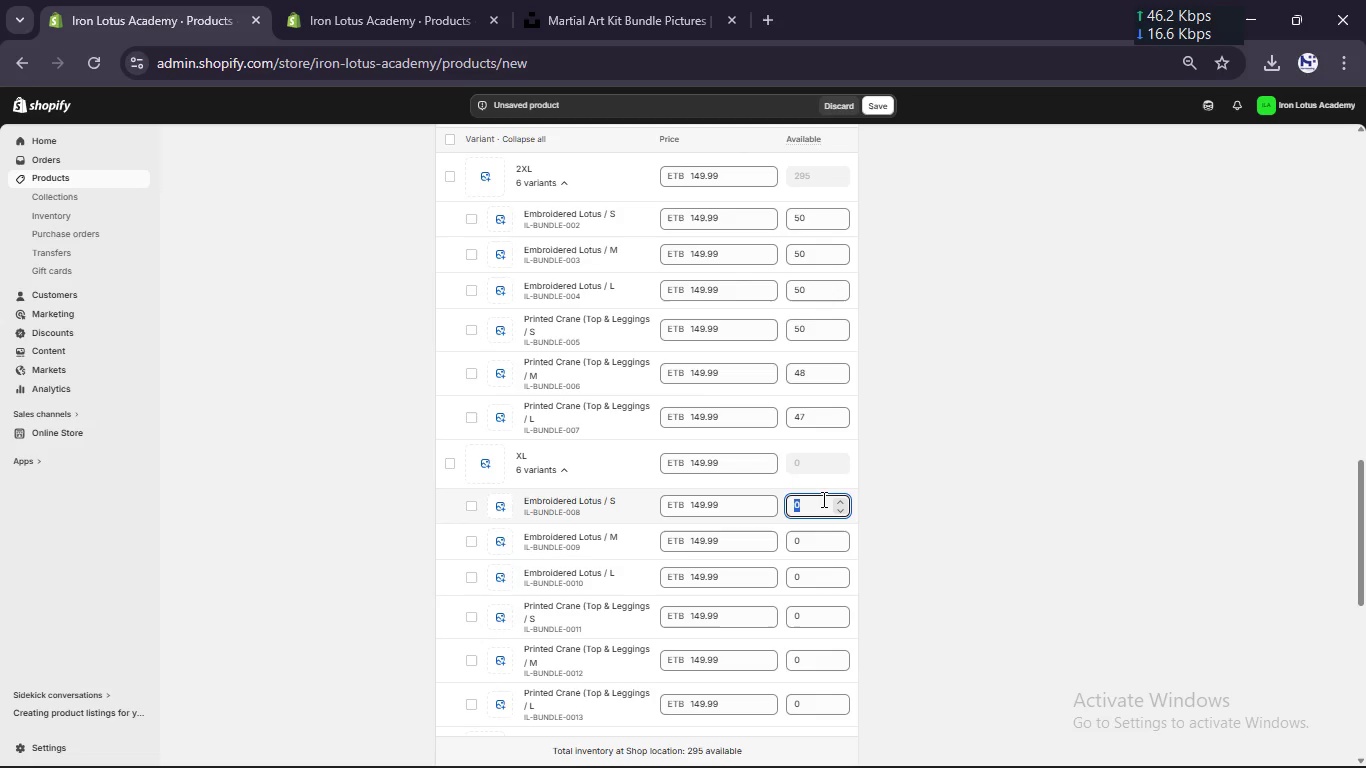 
key(Control+ControlLeft)
 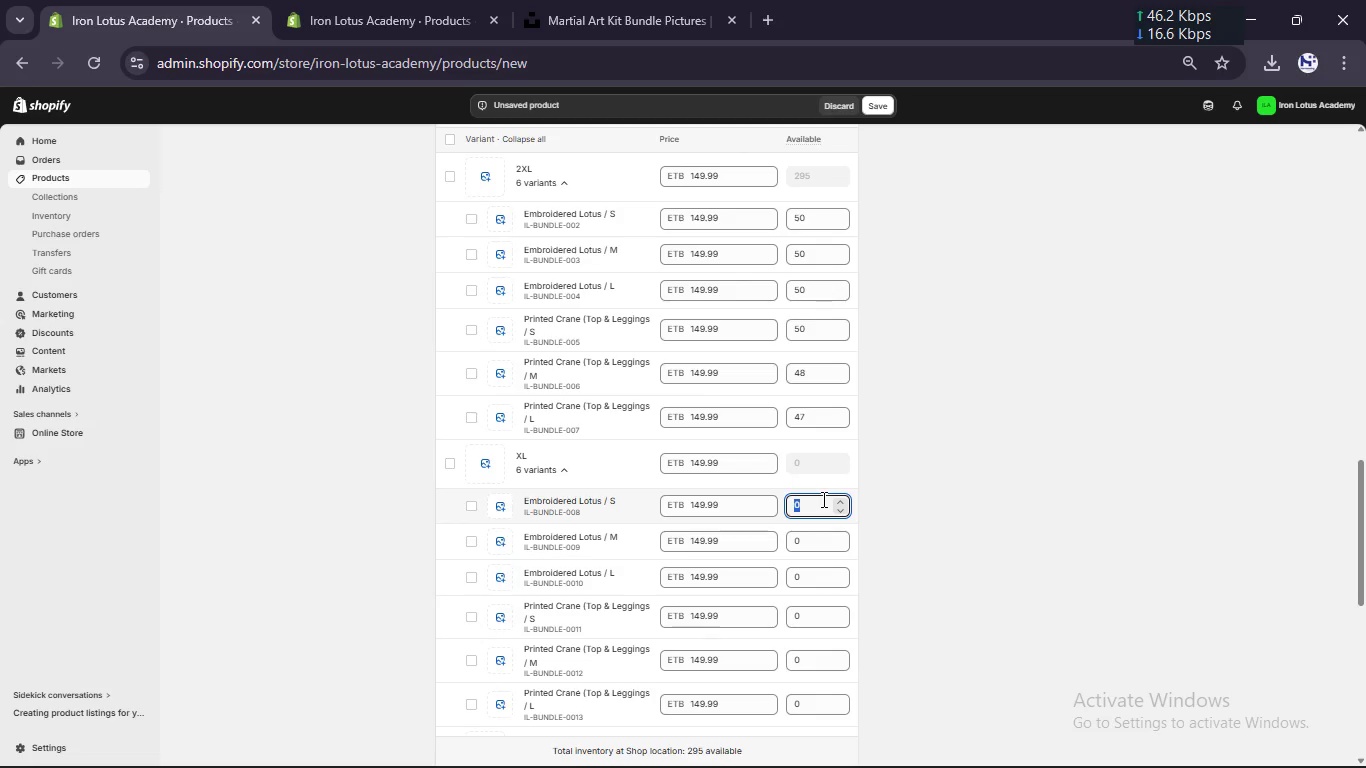 
key(Control+V)
 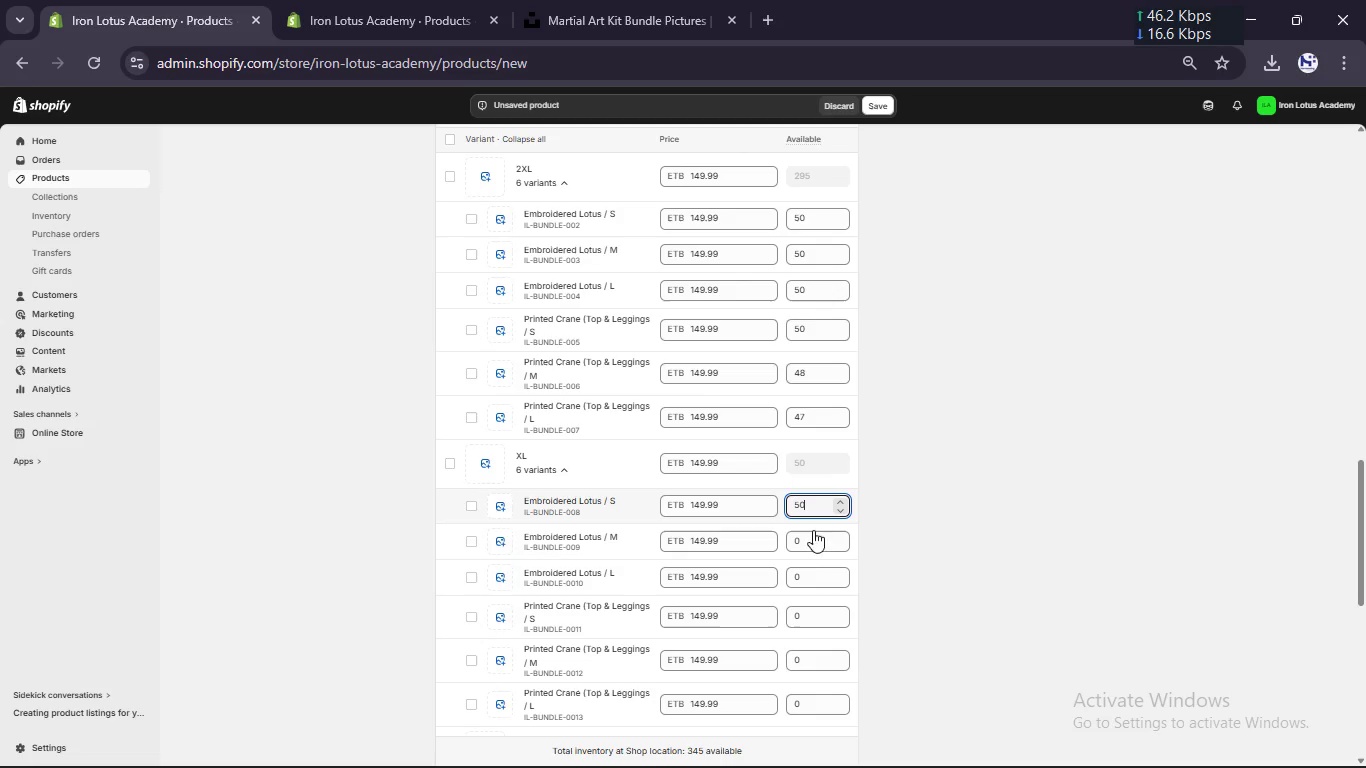 
left_click([811, 545])
 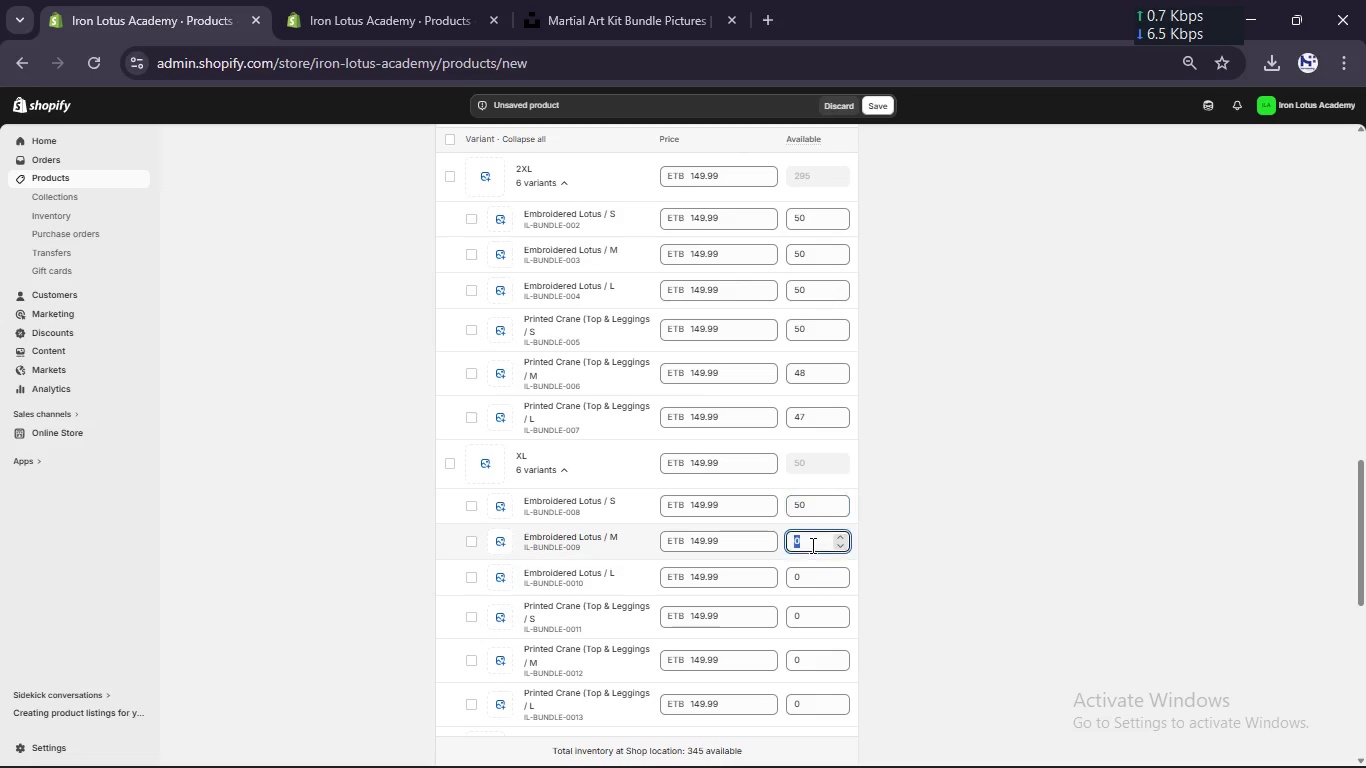 
key(Control+ControlLeft)
 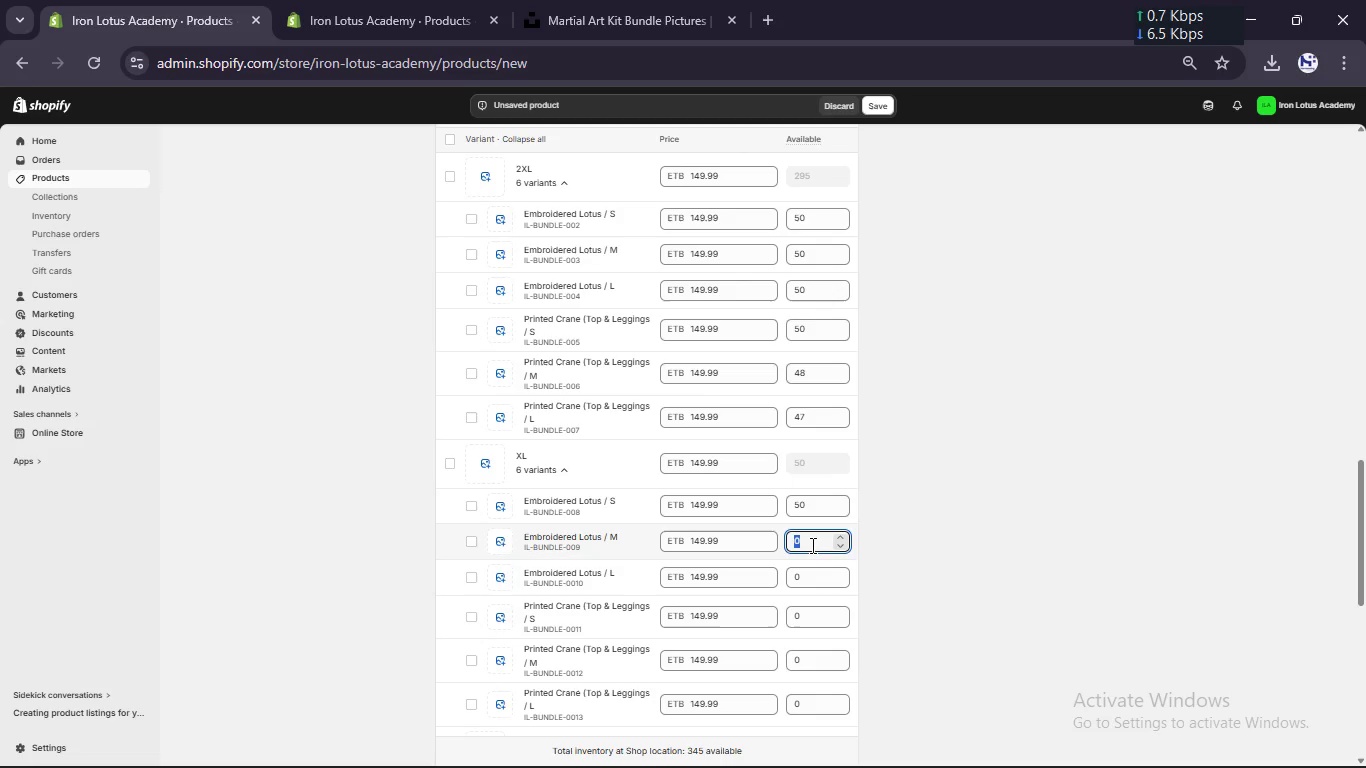 
key(Control+V)
 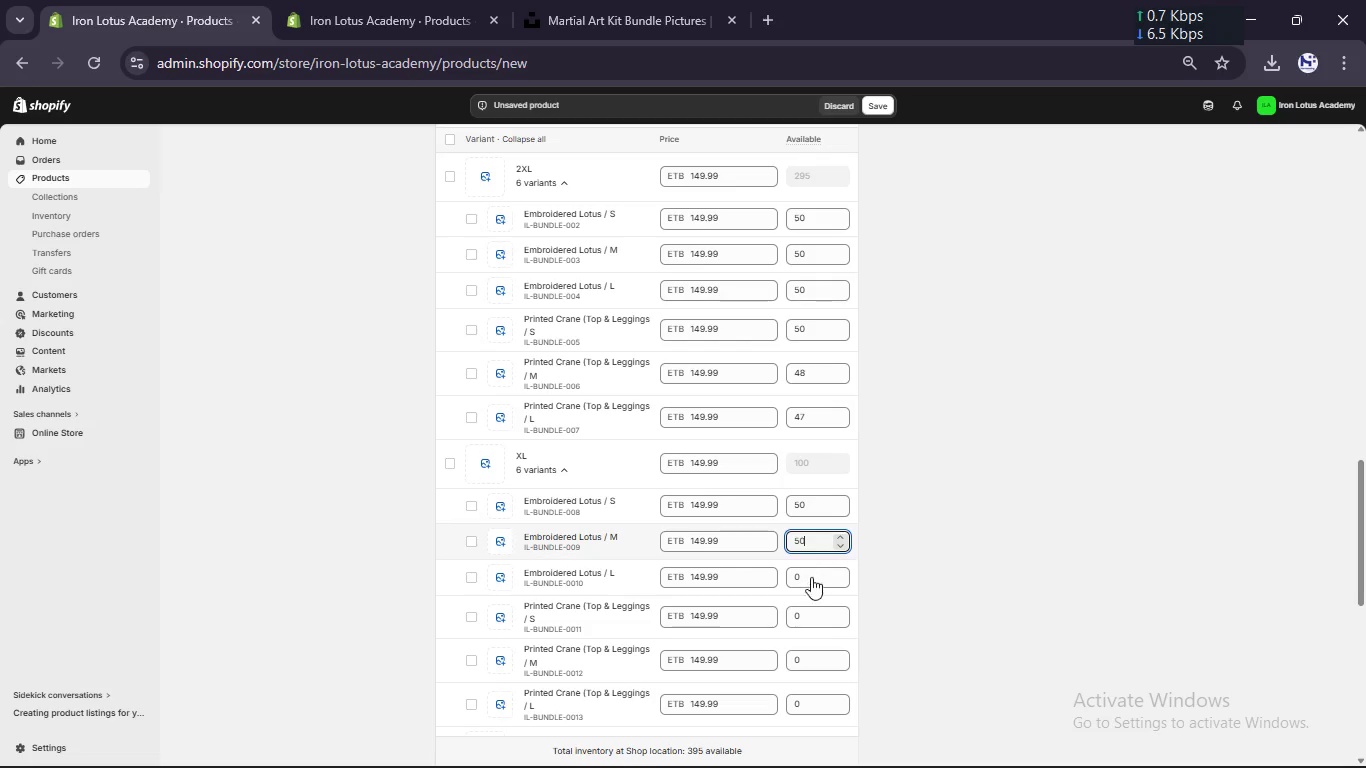 
left_click([811, 580])
 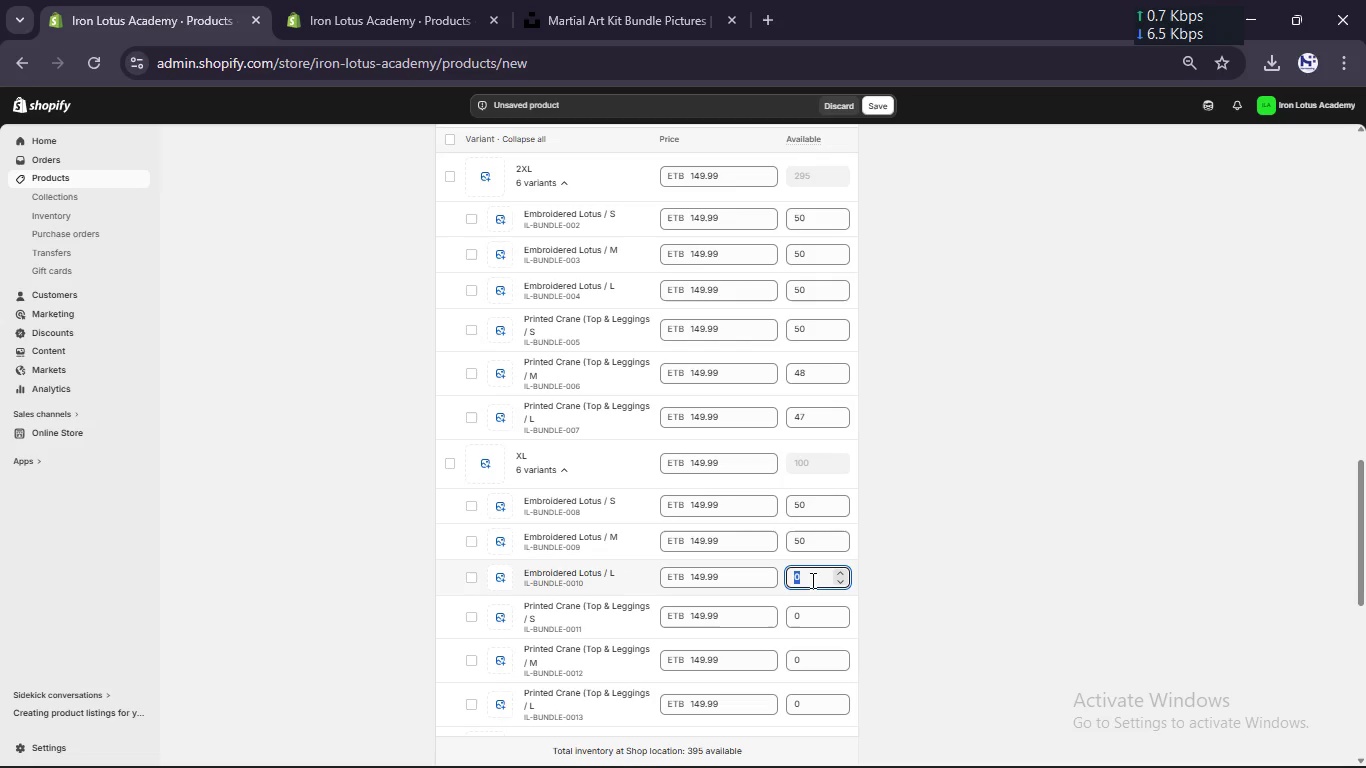 
key(Control+V)
 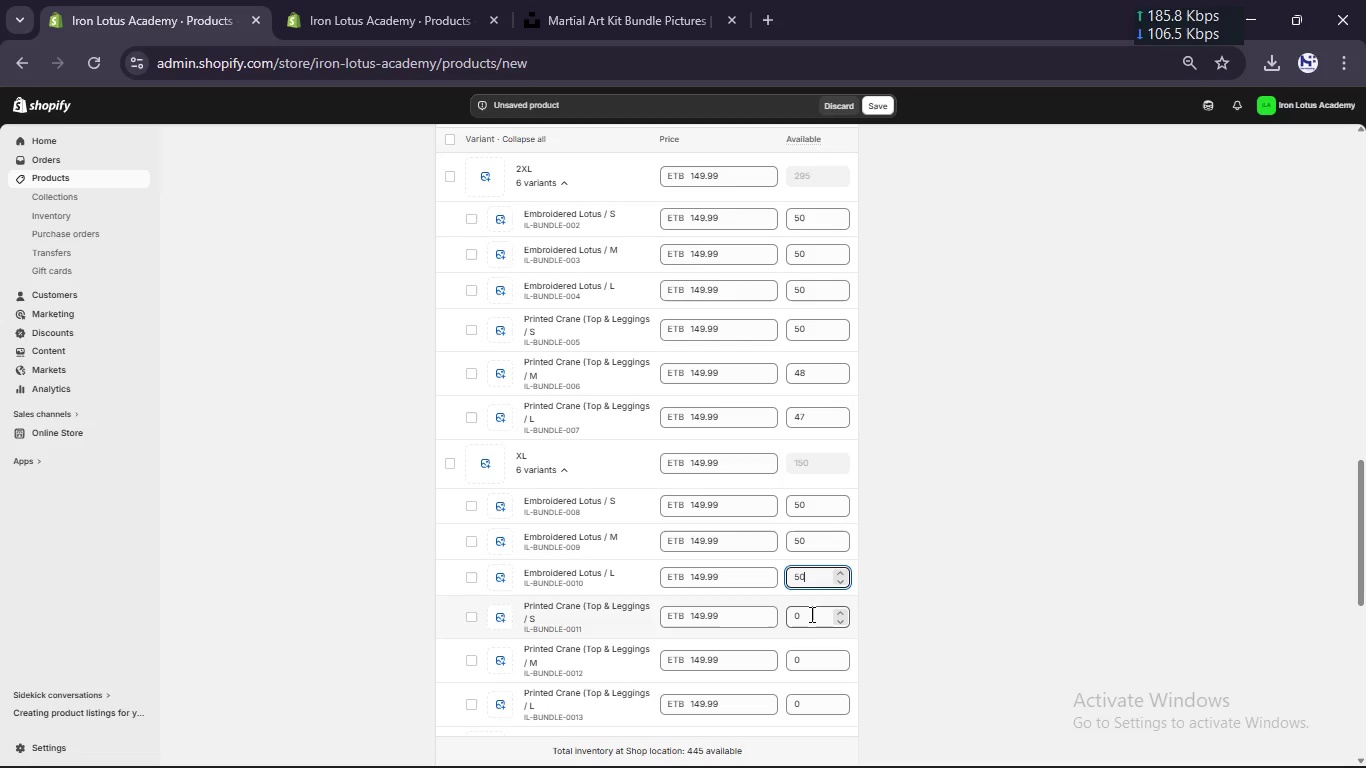 
left_click([810, 618])
 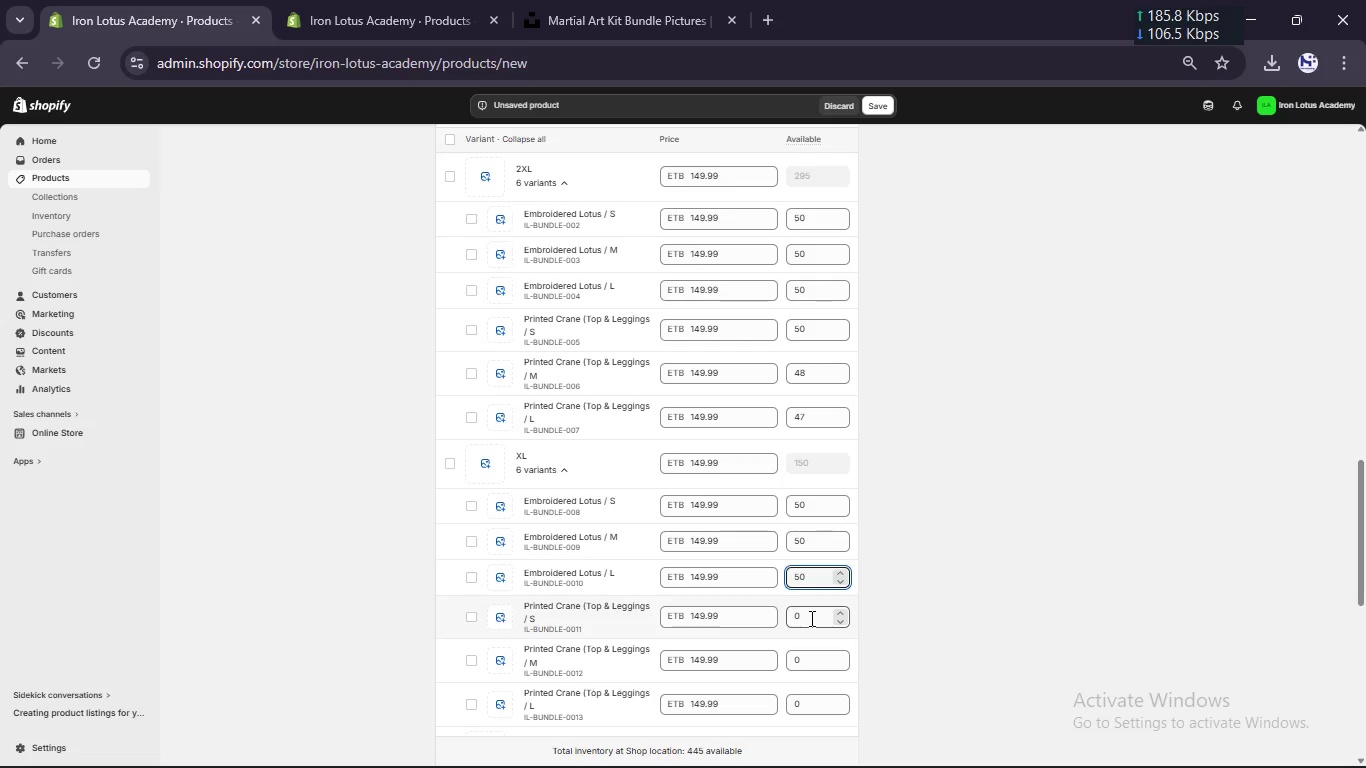 
key(Control+ControlLeft)
 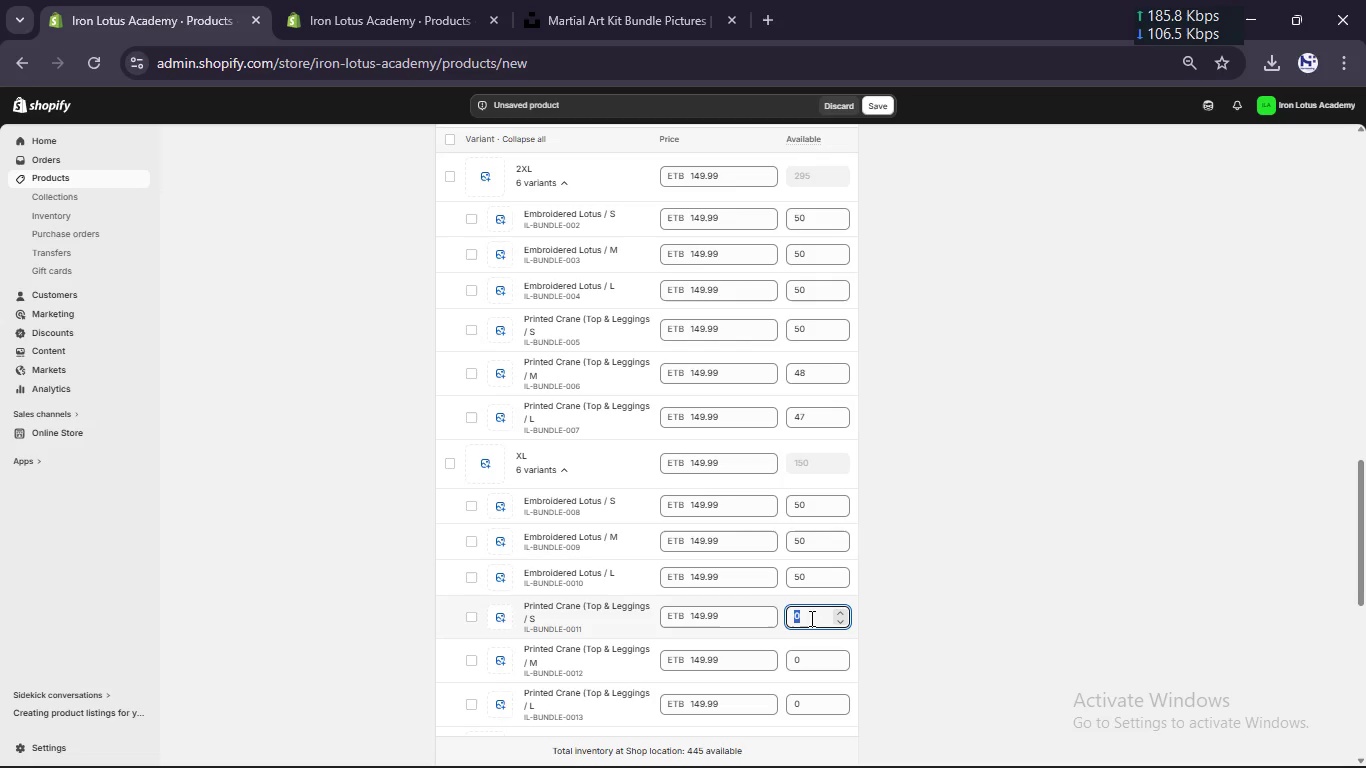 
key(Control+V)
 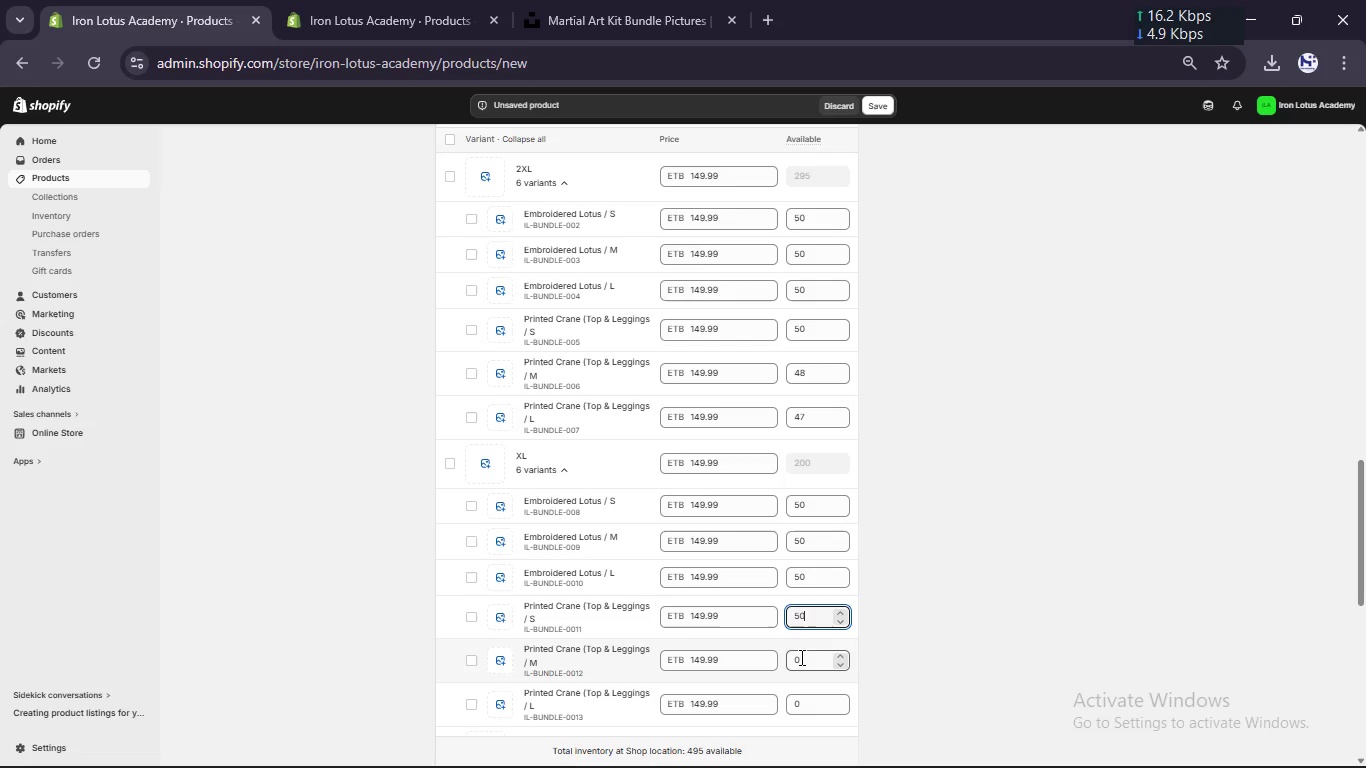 
left_click([800, 659])
 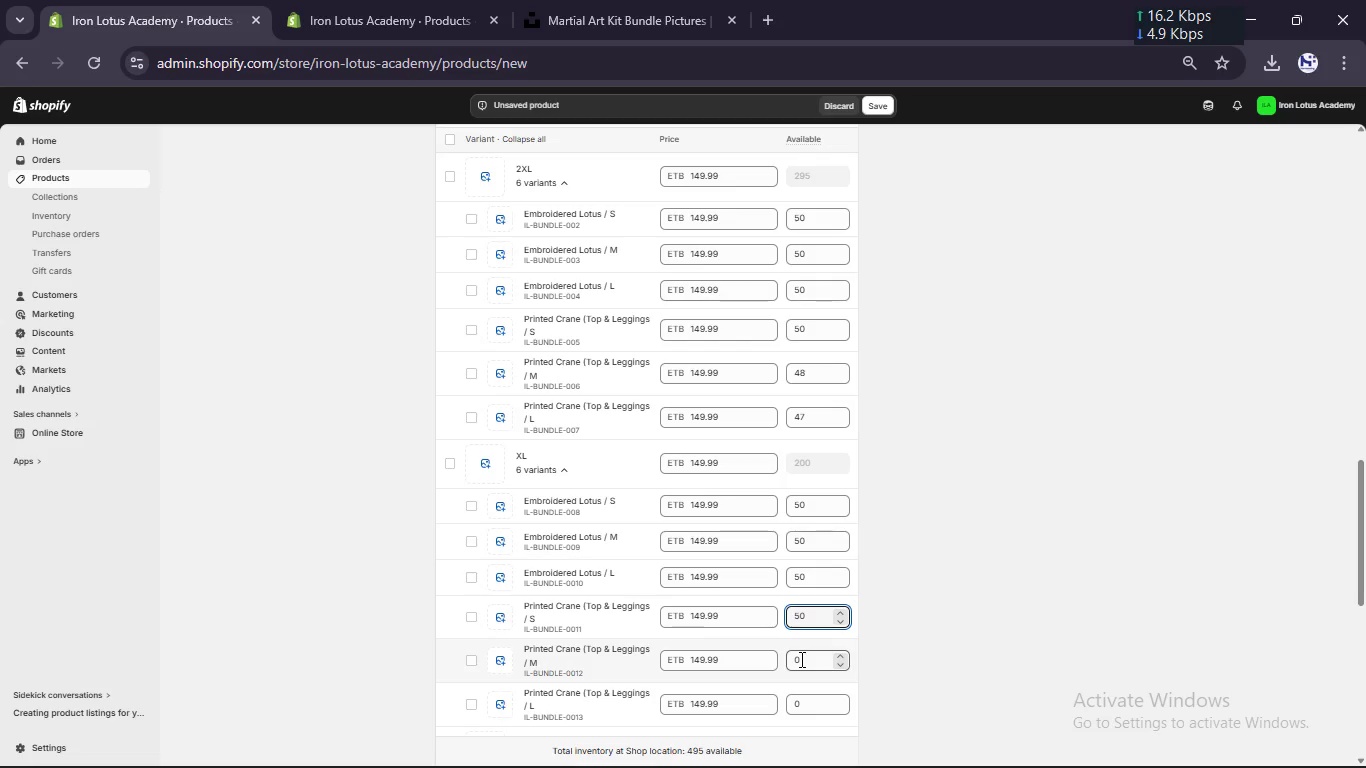 
key(Control+ControlLeft)
 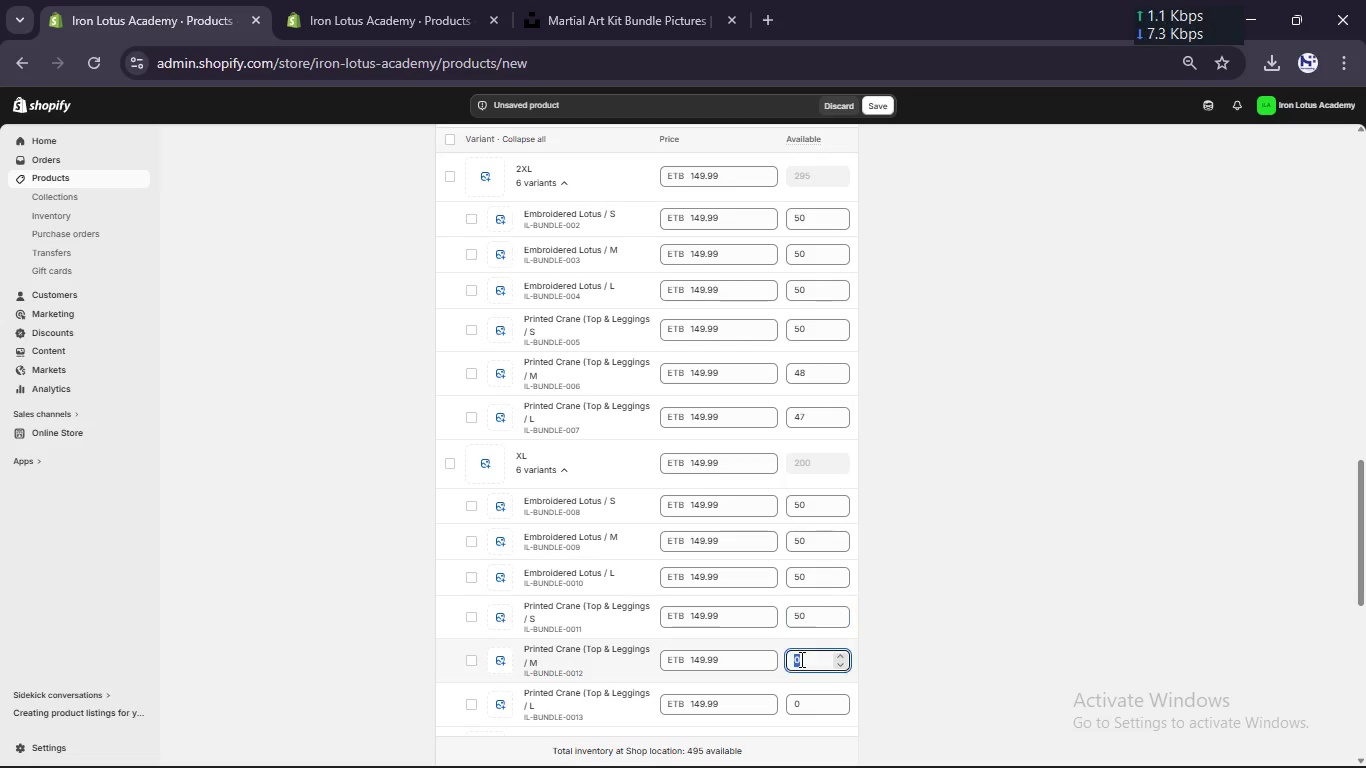 
key(Control+V)
 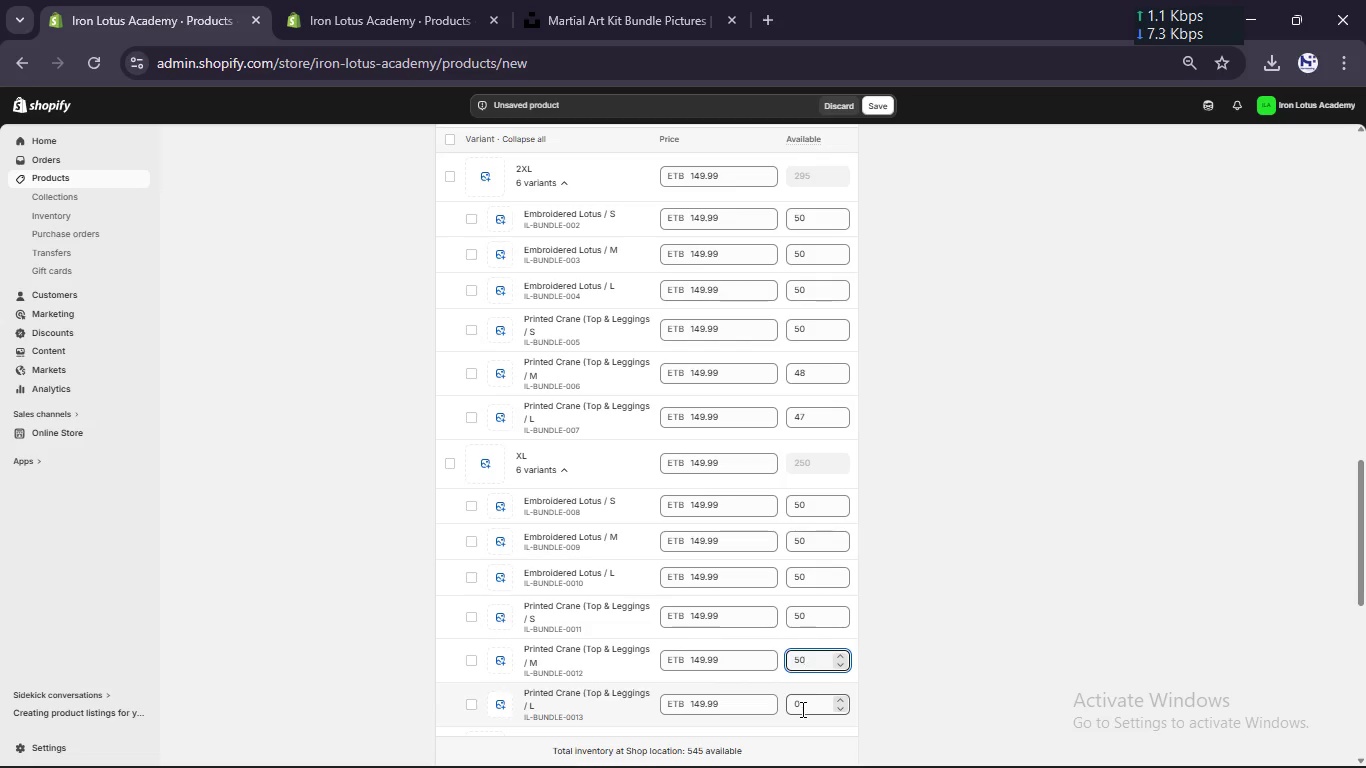 
left_click([800, 703])
 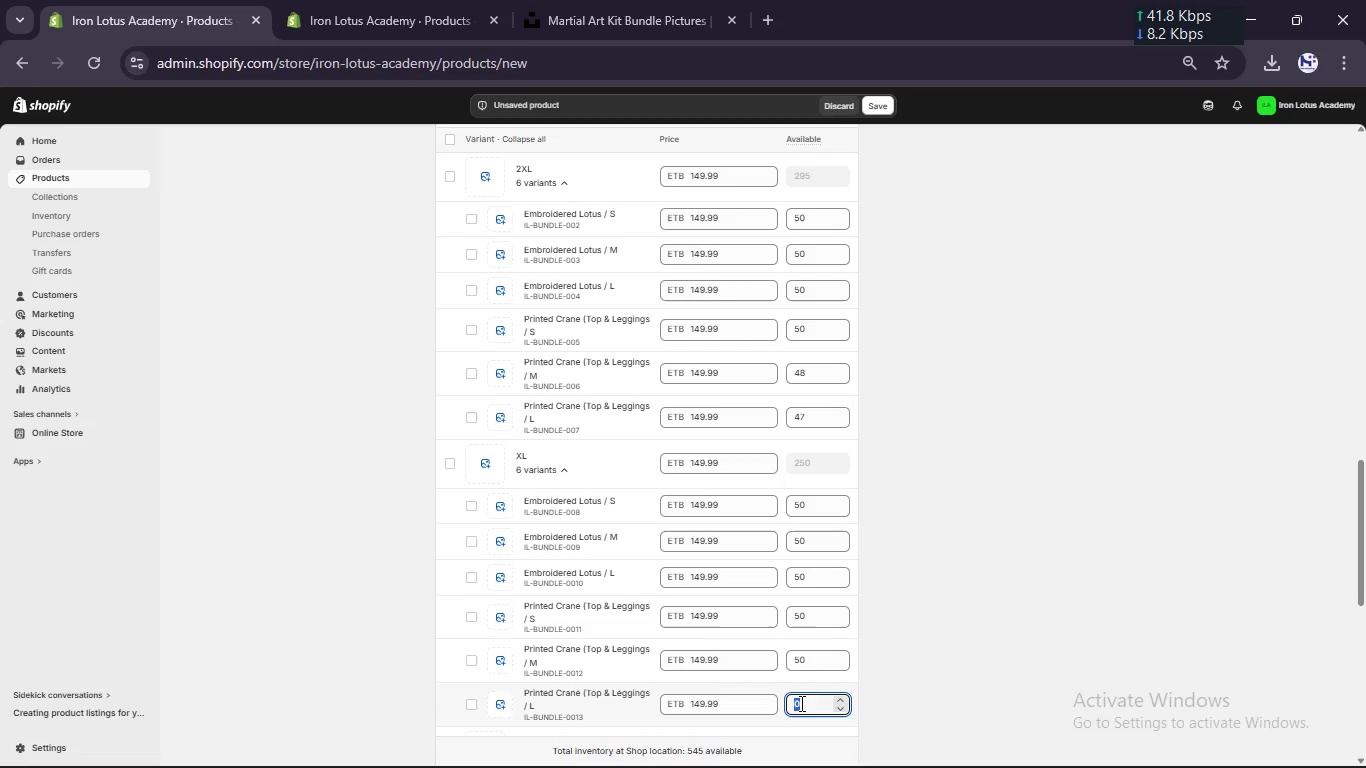 
key(Control+ControlLeft)
 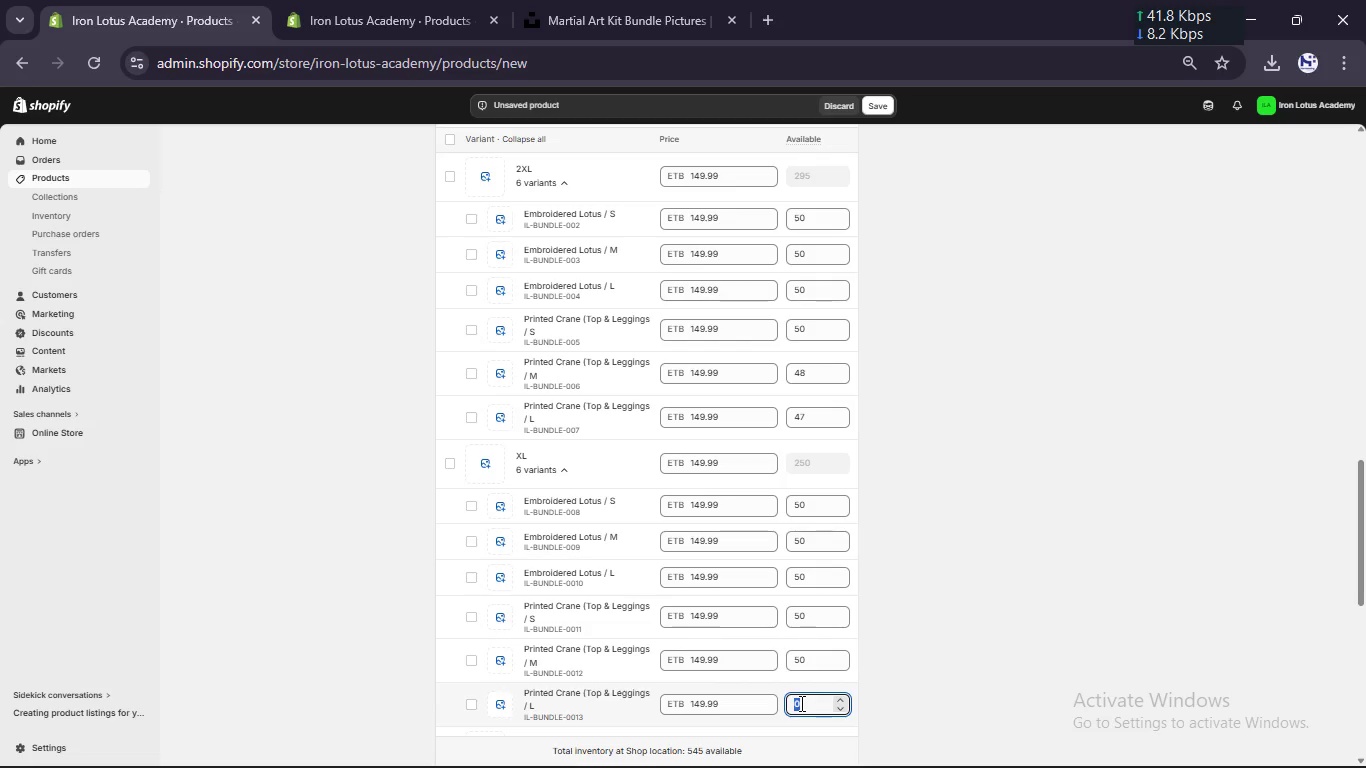 
key(Control+V)
 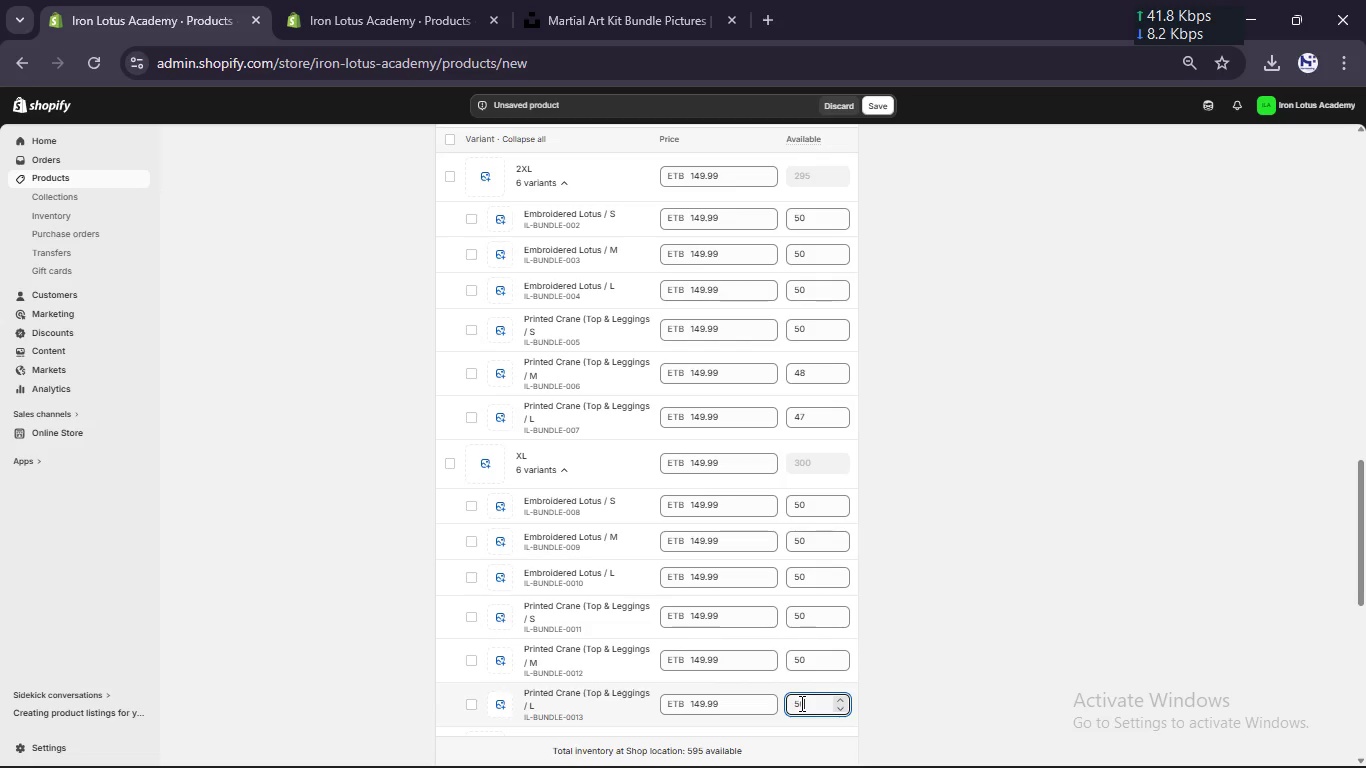 
scroll: coordinate [806, 492], scroll_direction: down, amount: 7.0
 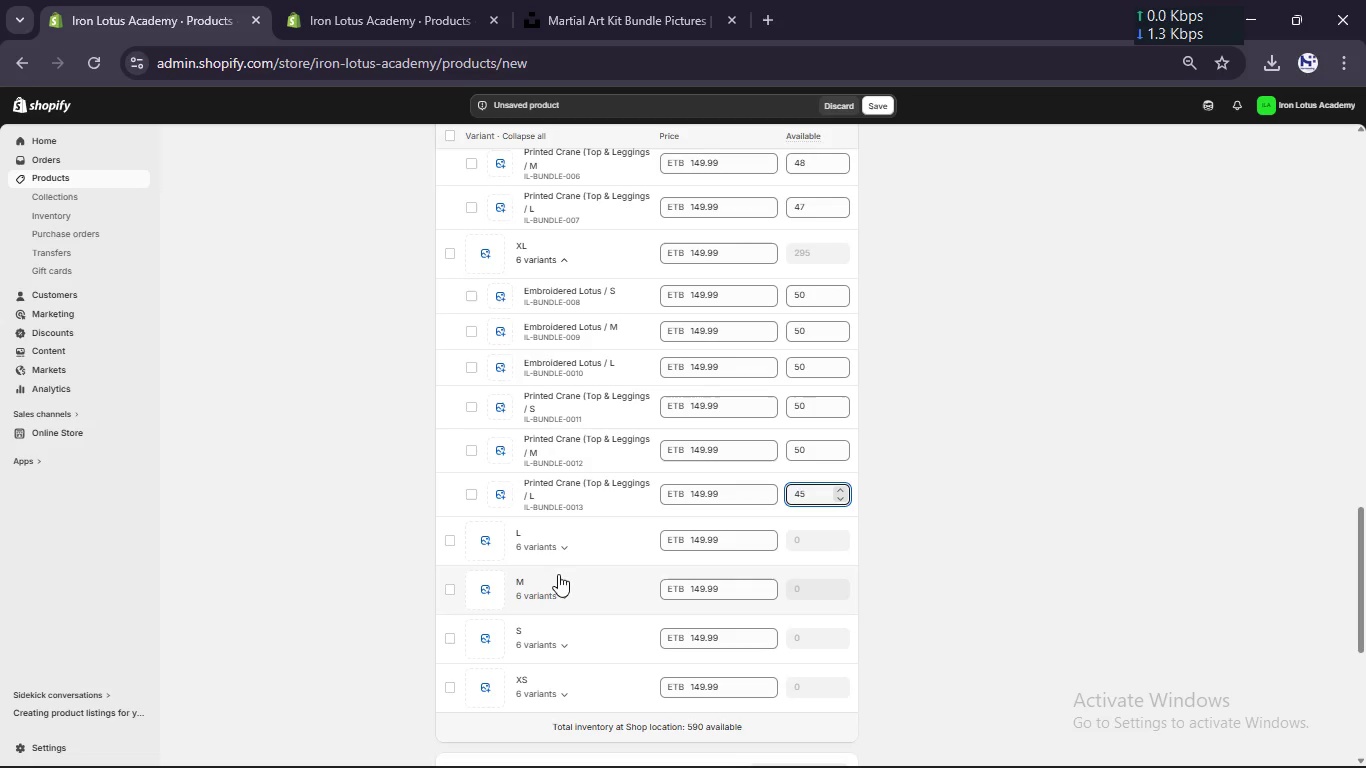 
left_click([560, 551])
 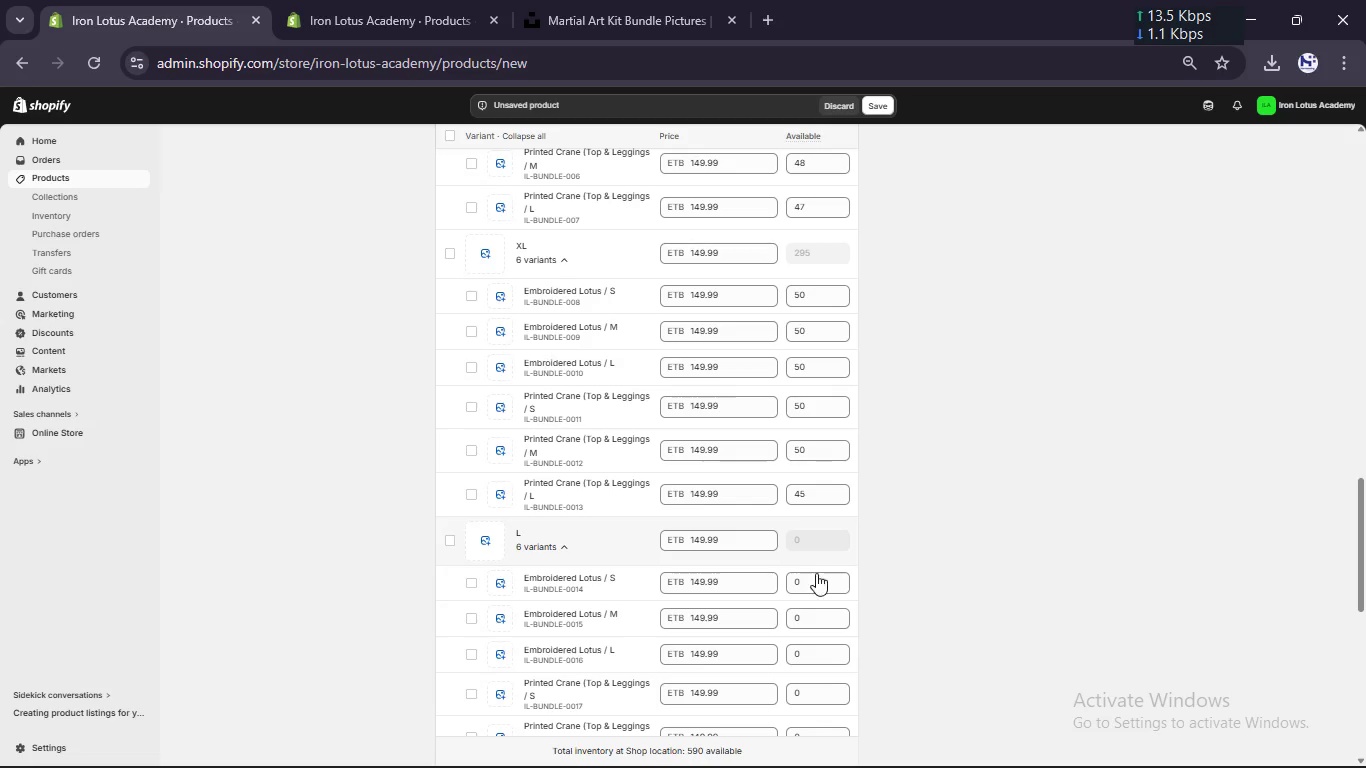 
left_click([814, 579])
 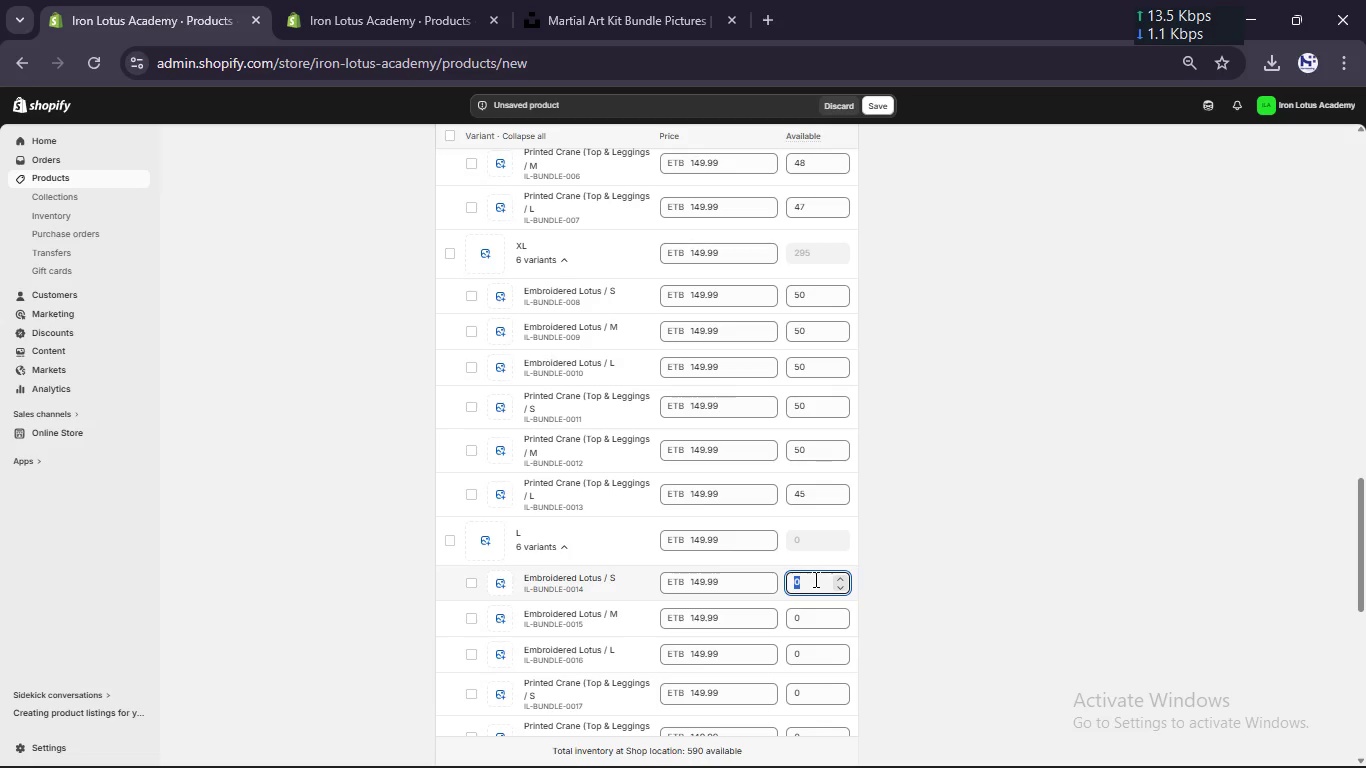 
key(Control+V)
 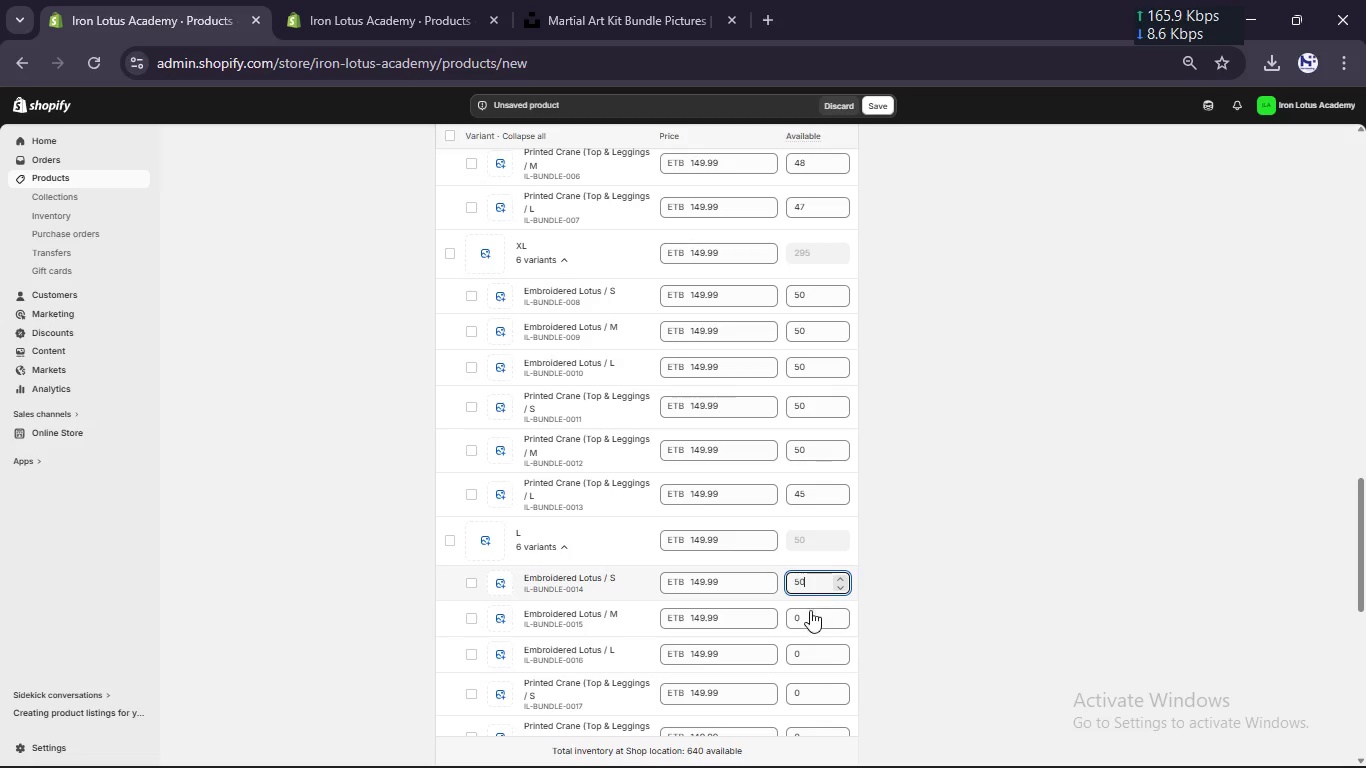 
left_click([811, 621])
 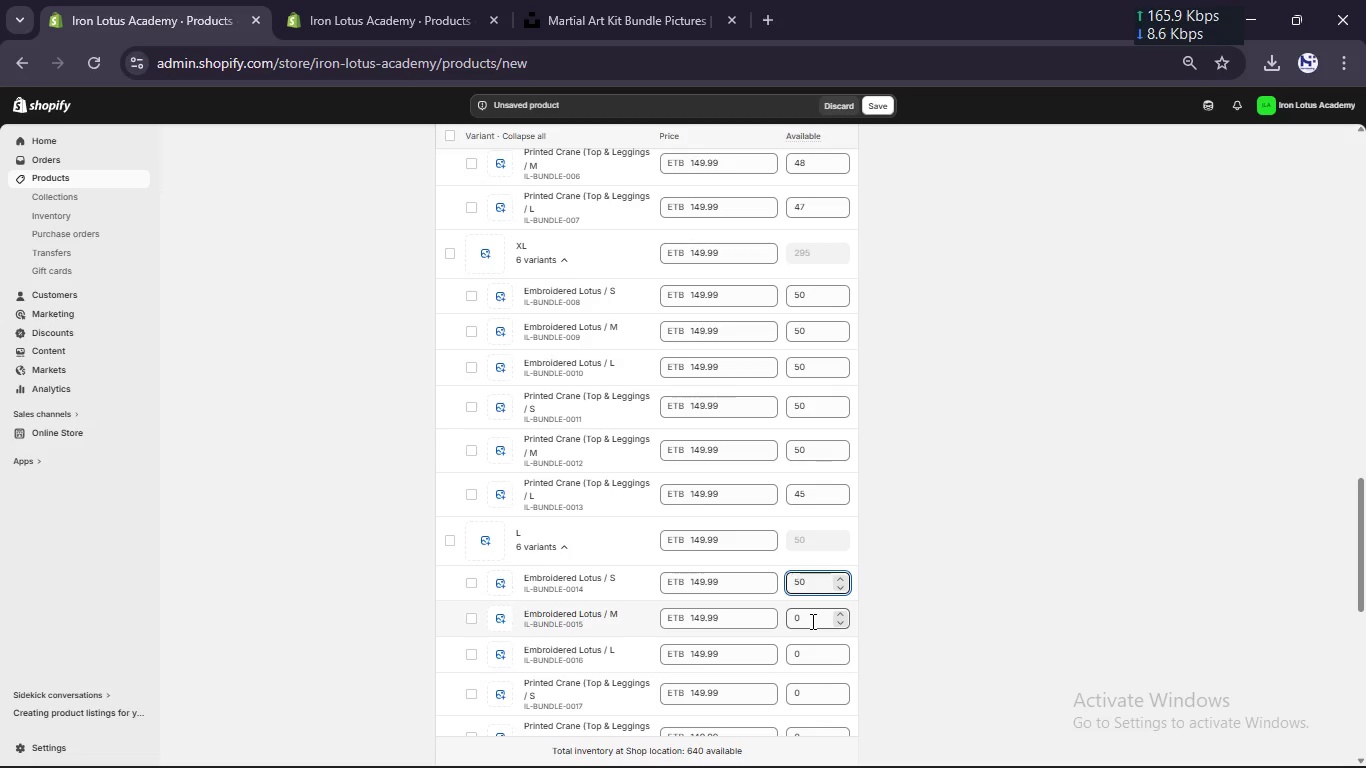 
key(Control+ControlLeft)
 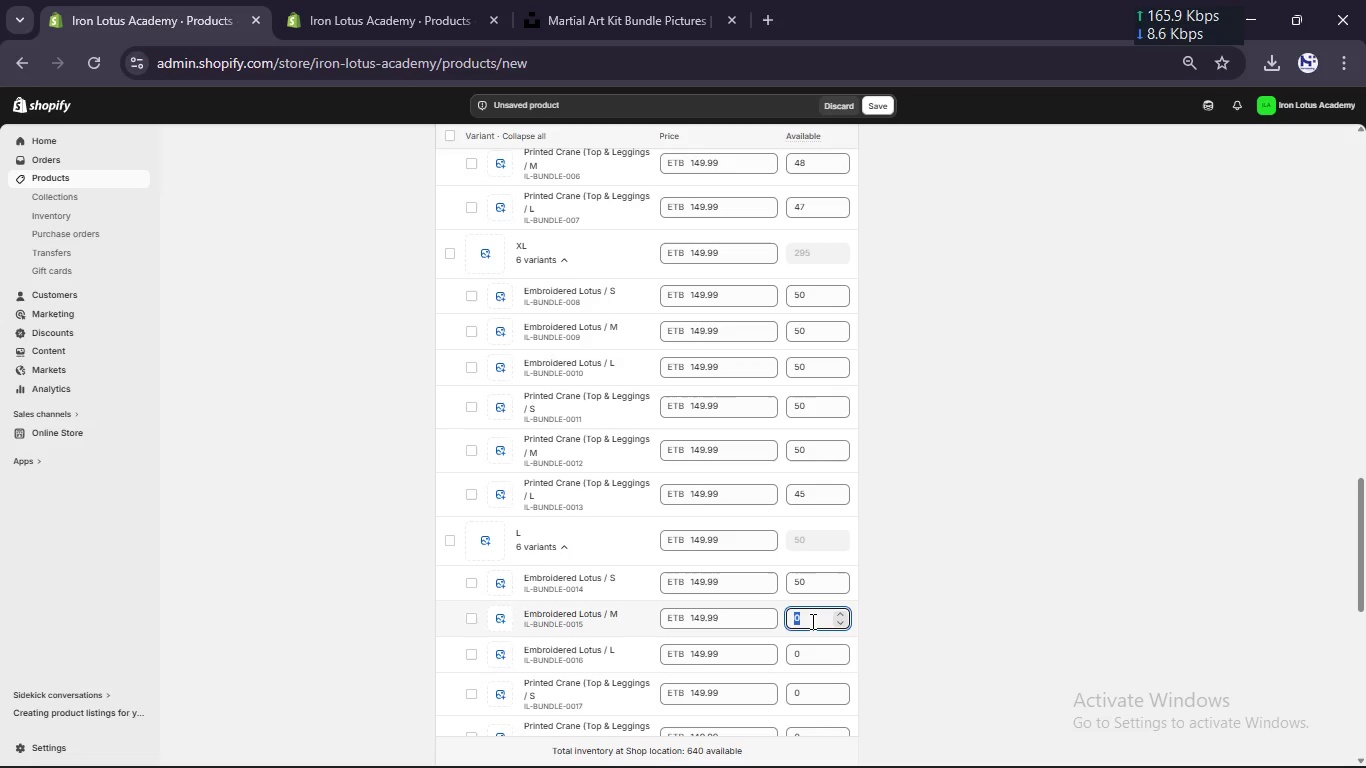 
key(Control+V)
 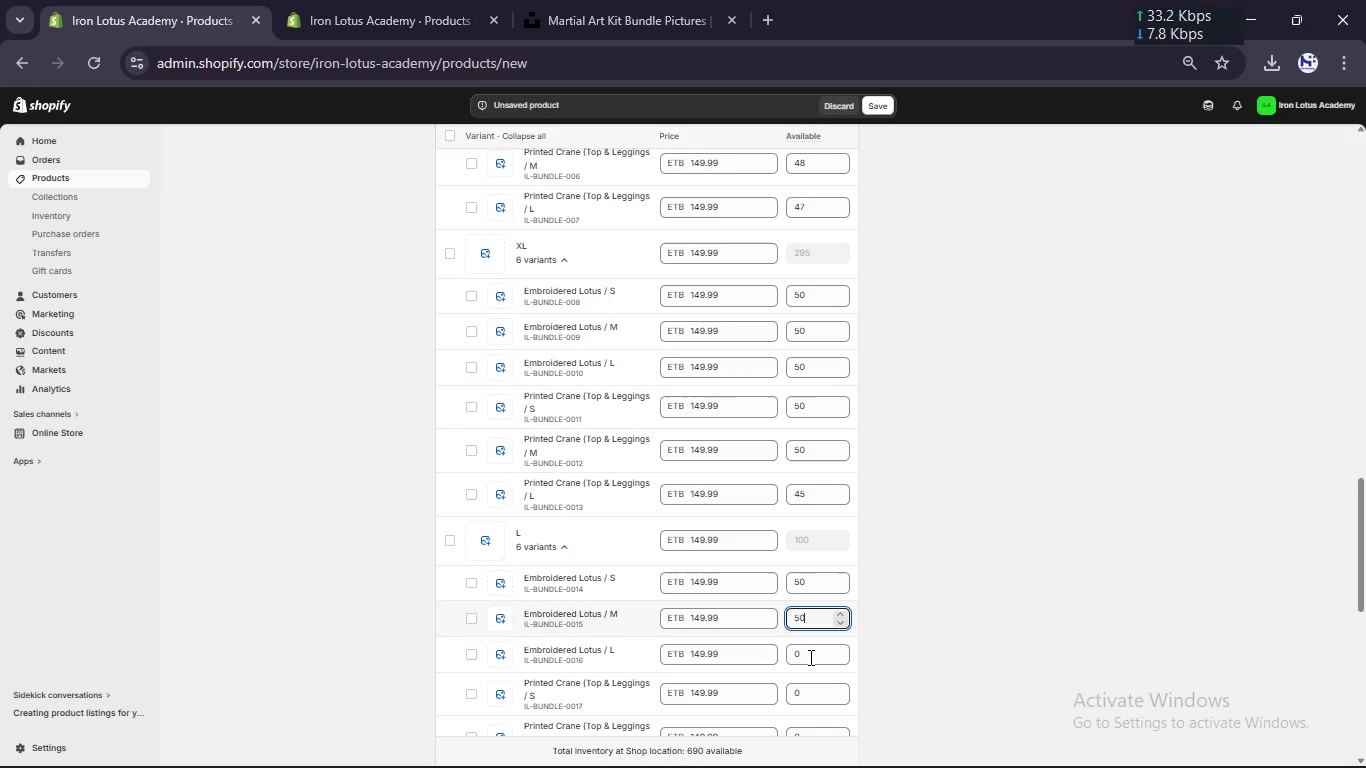 
left_click([809, 657])
 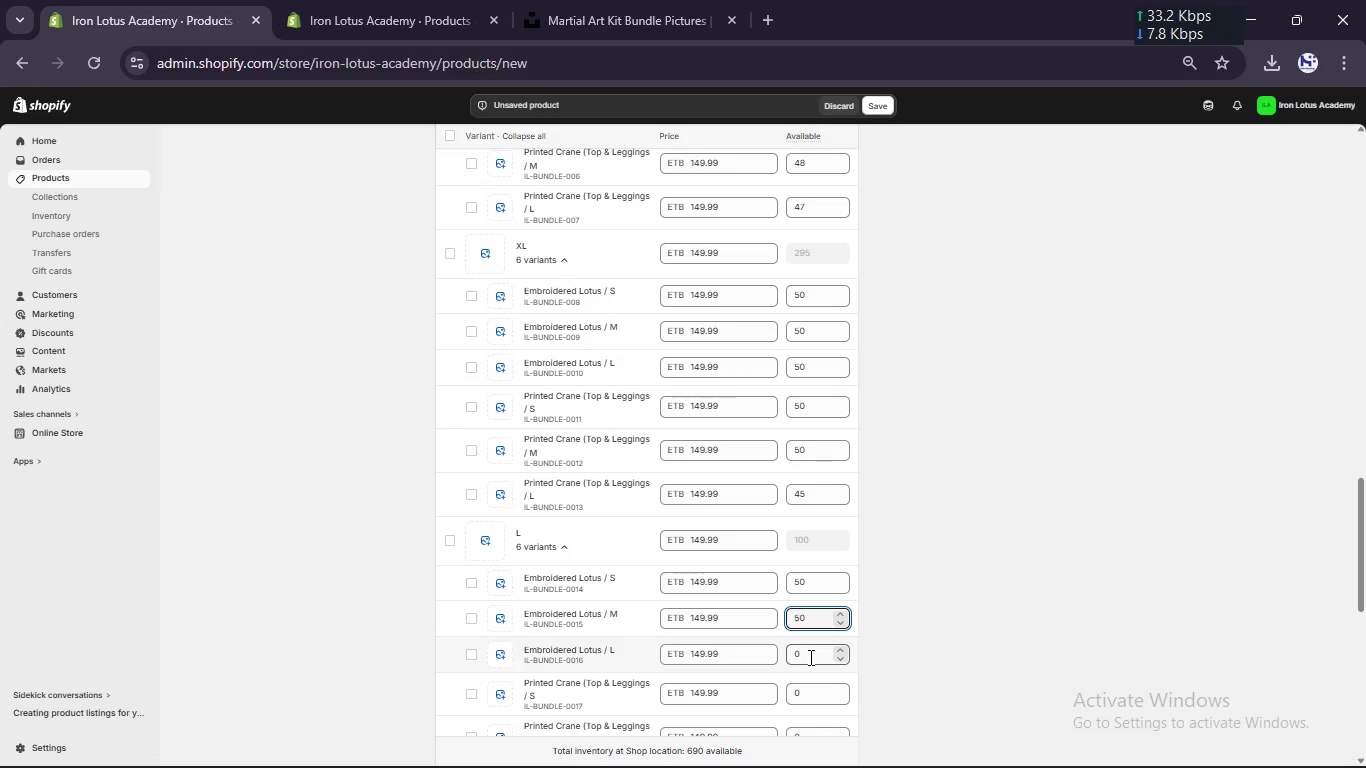 
key(Control+ControlLeft)
 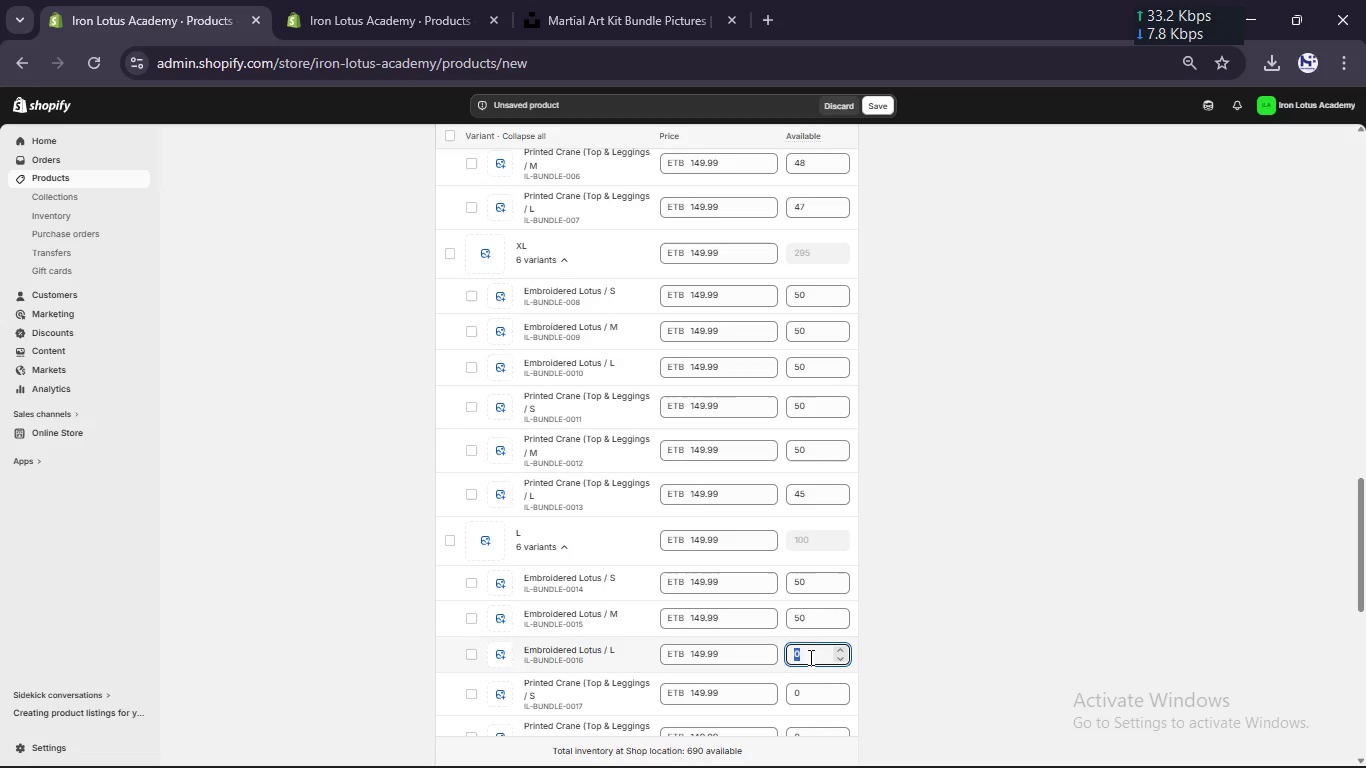 
key(Control+V)
 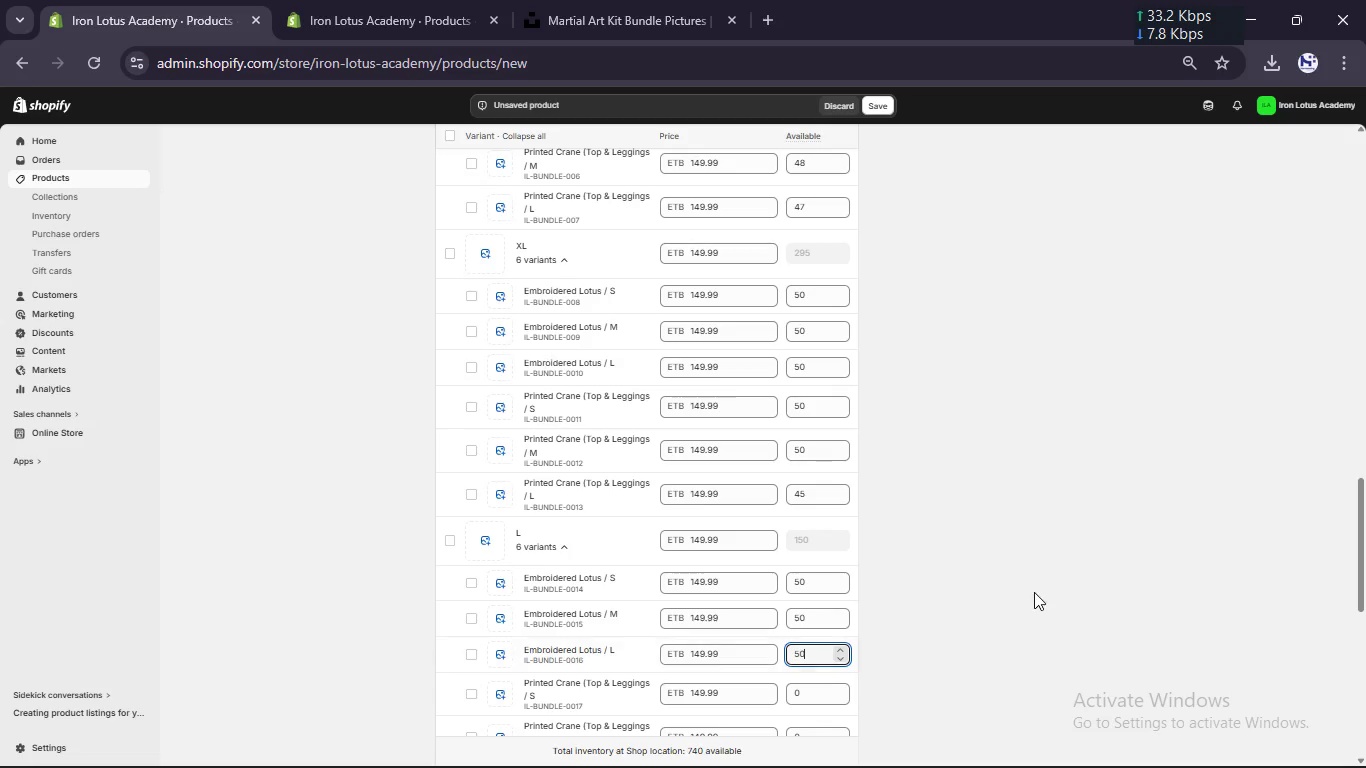 
scroll: coordinate [1034, 592], scroll_direction: down, amount: 3.0
 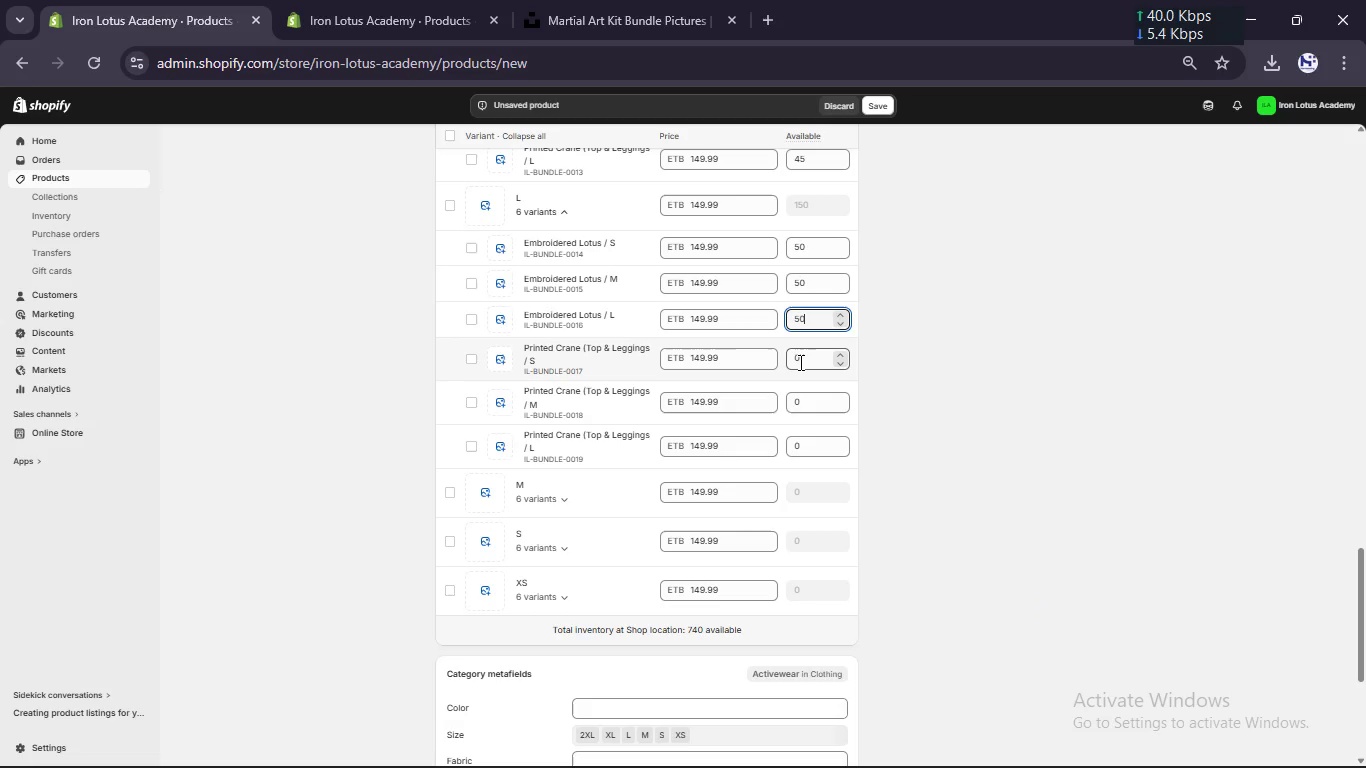 
left_click([799, 362])
 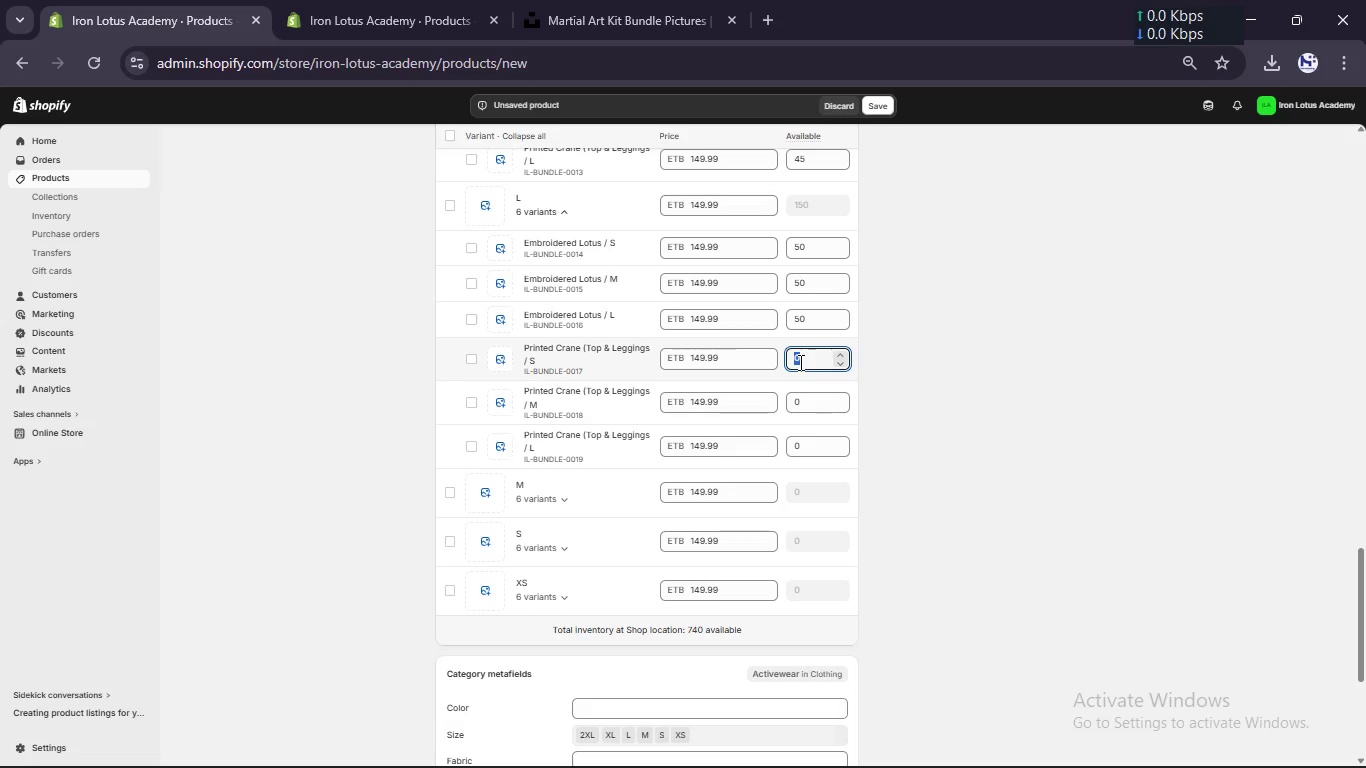 
key(Control+ControlLeft)
 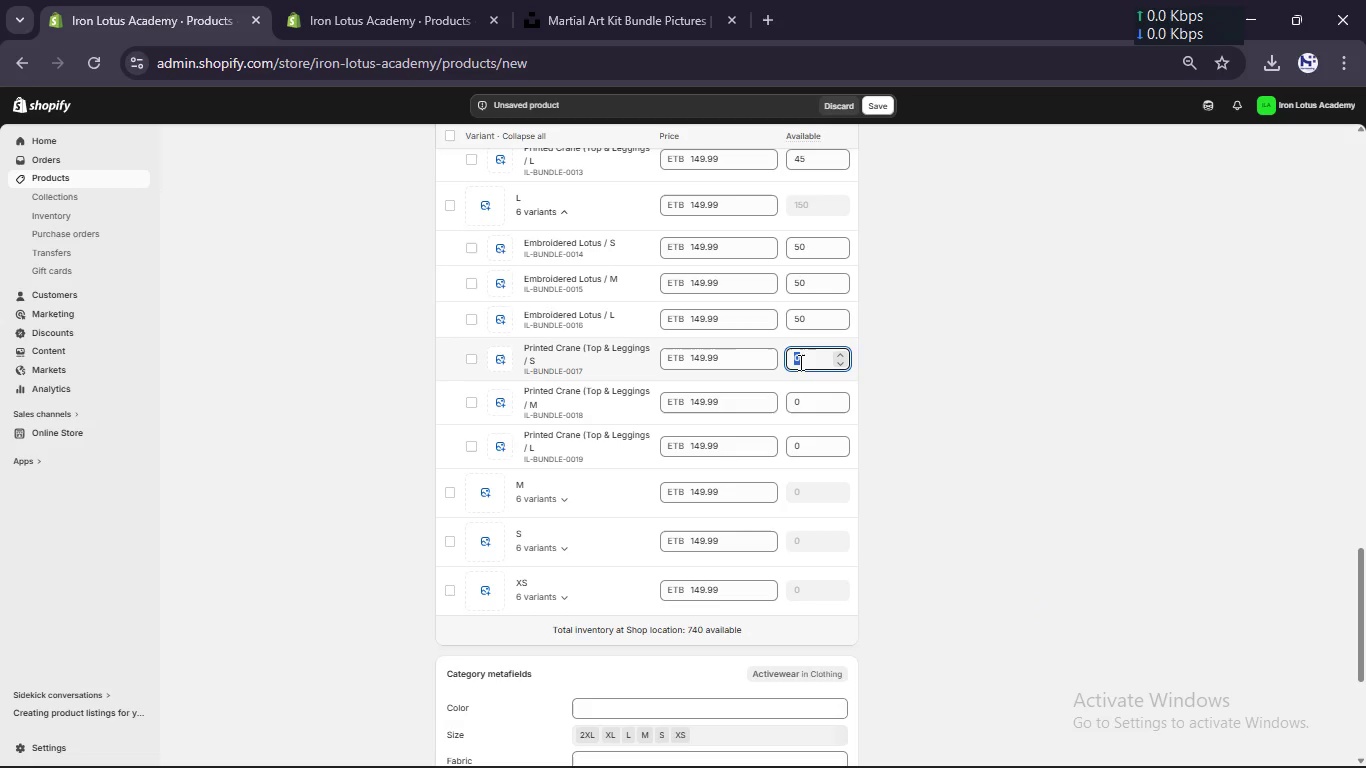 
key(Control+V)
 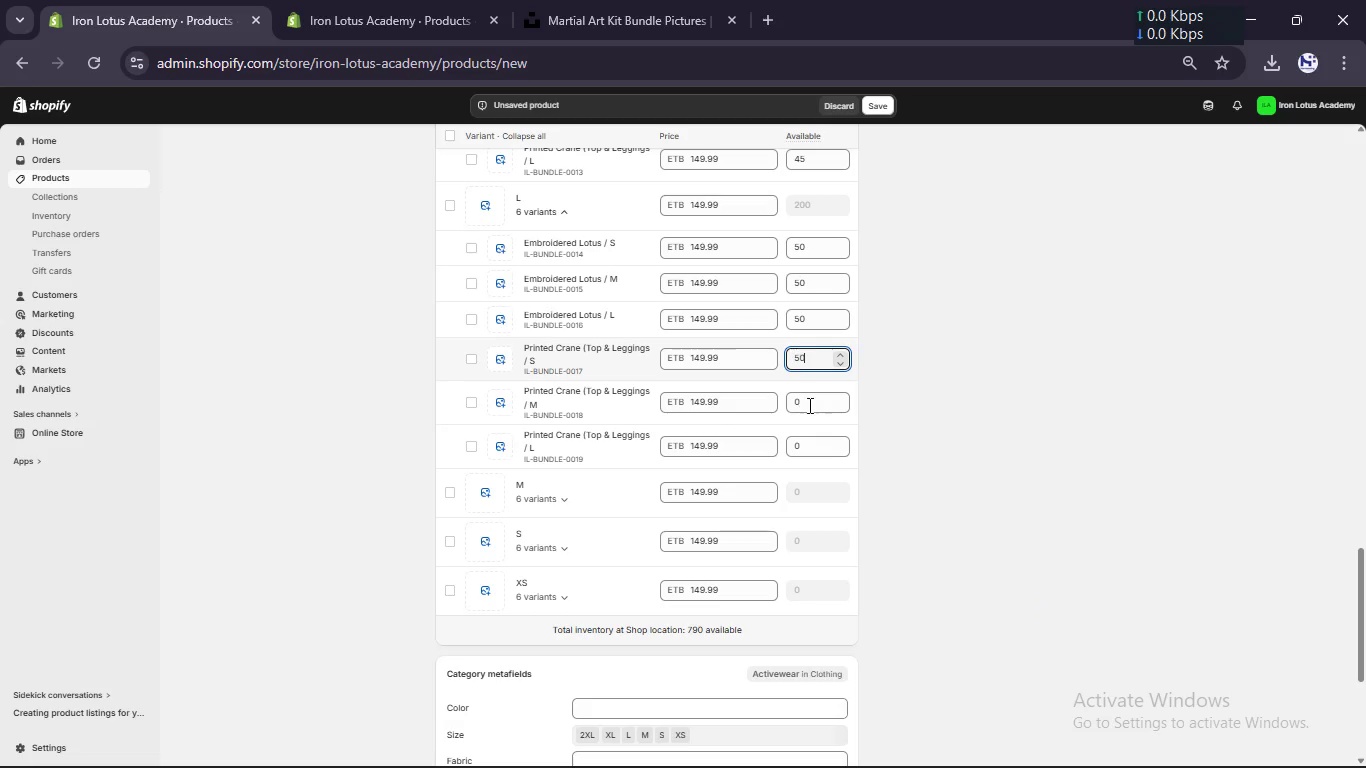 
left_click([808, 406])
 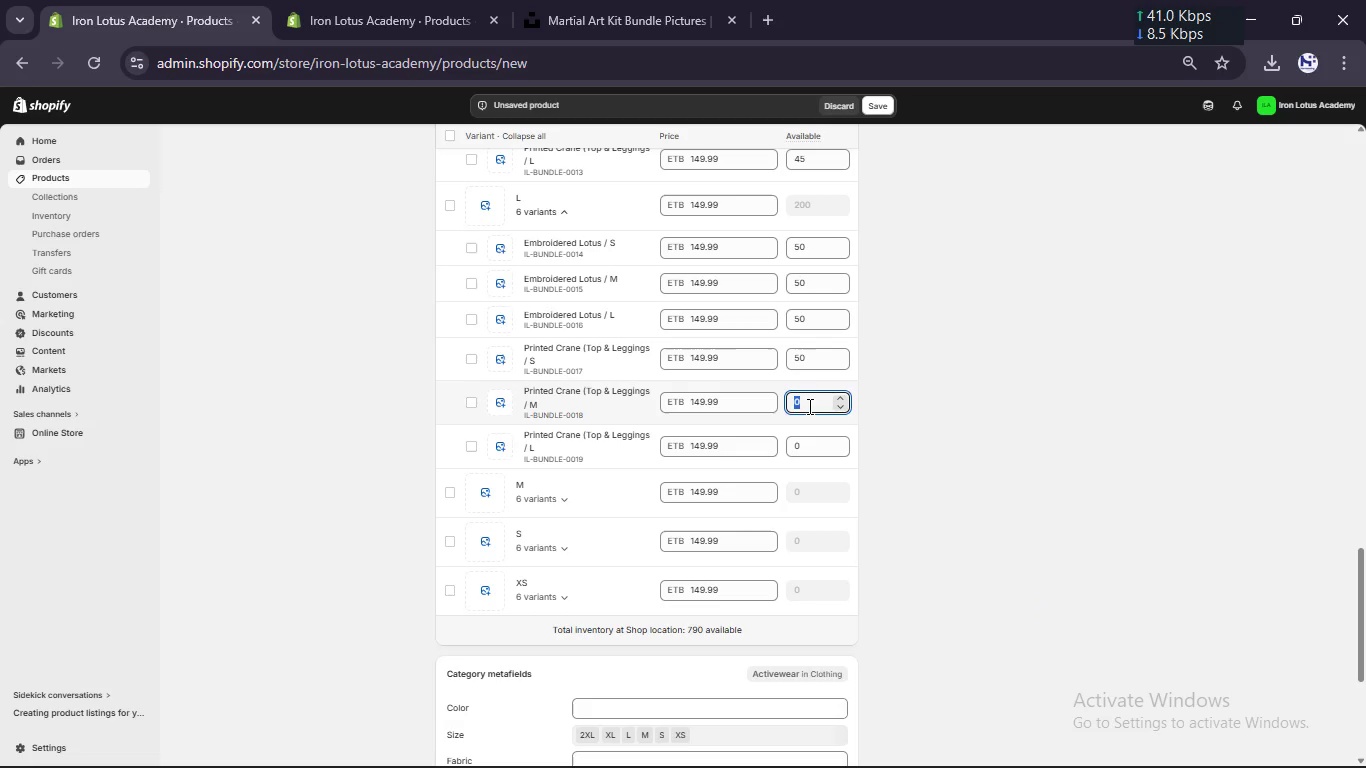 
key(Control+ControlLeft)
 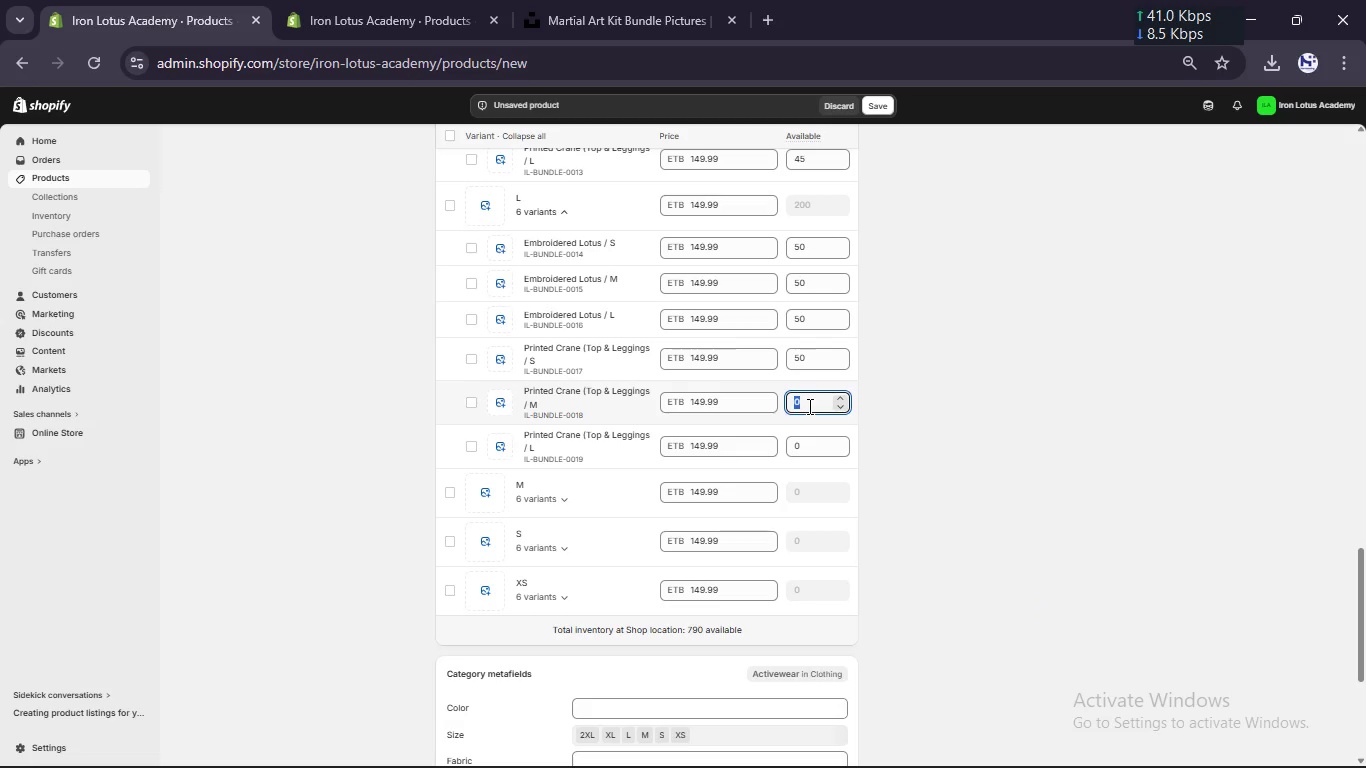 
key(Control+V)
 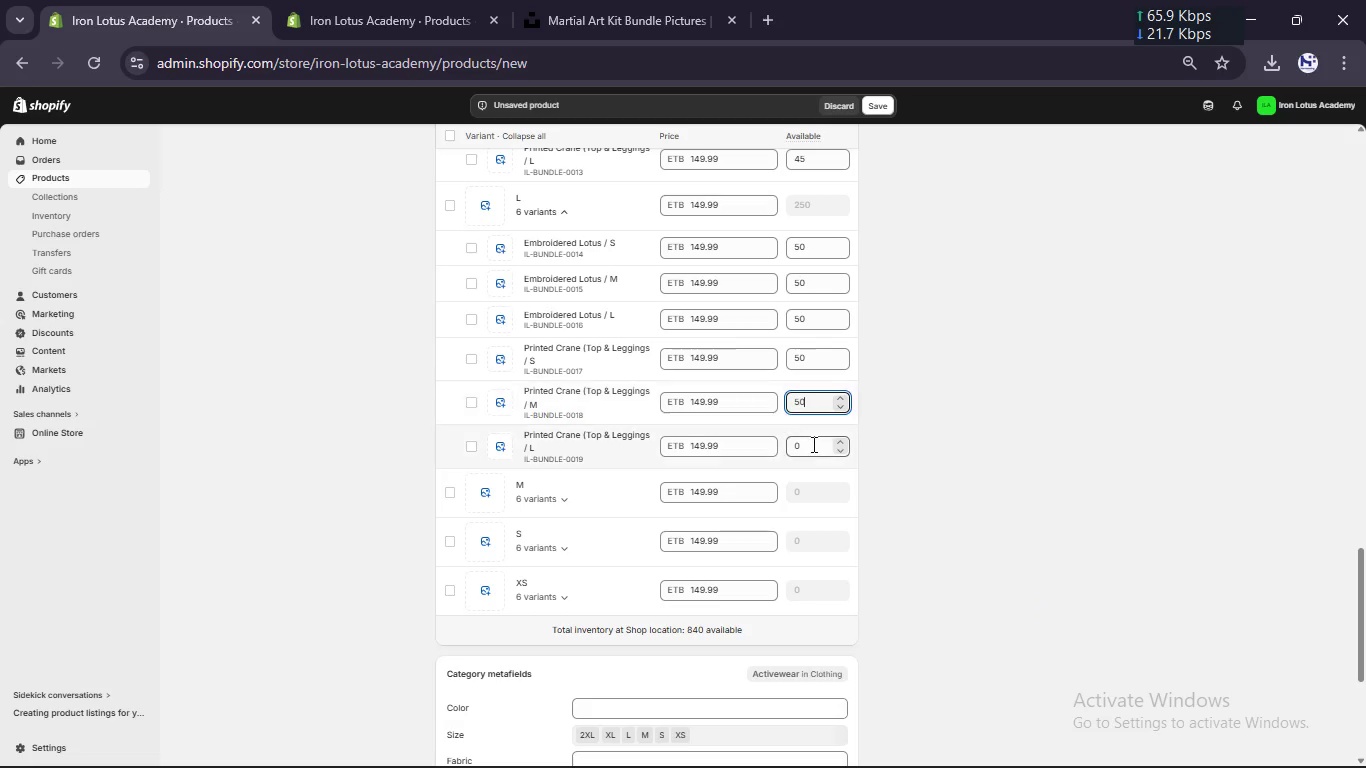 
left_click([813, 447])
 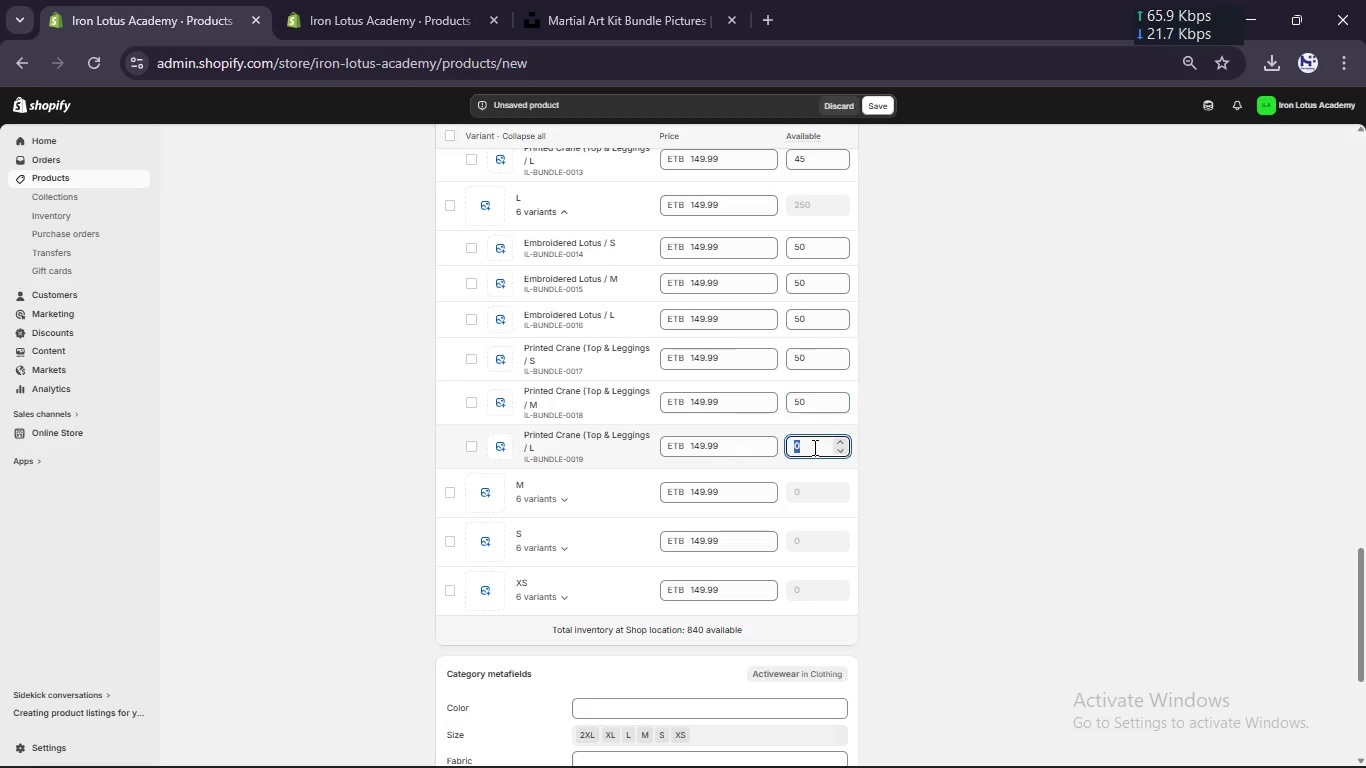 
key(Control+ControlLeft)
 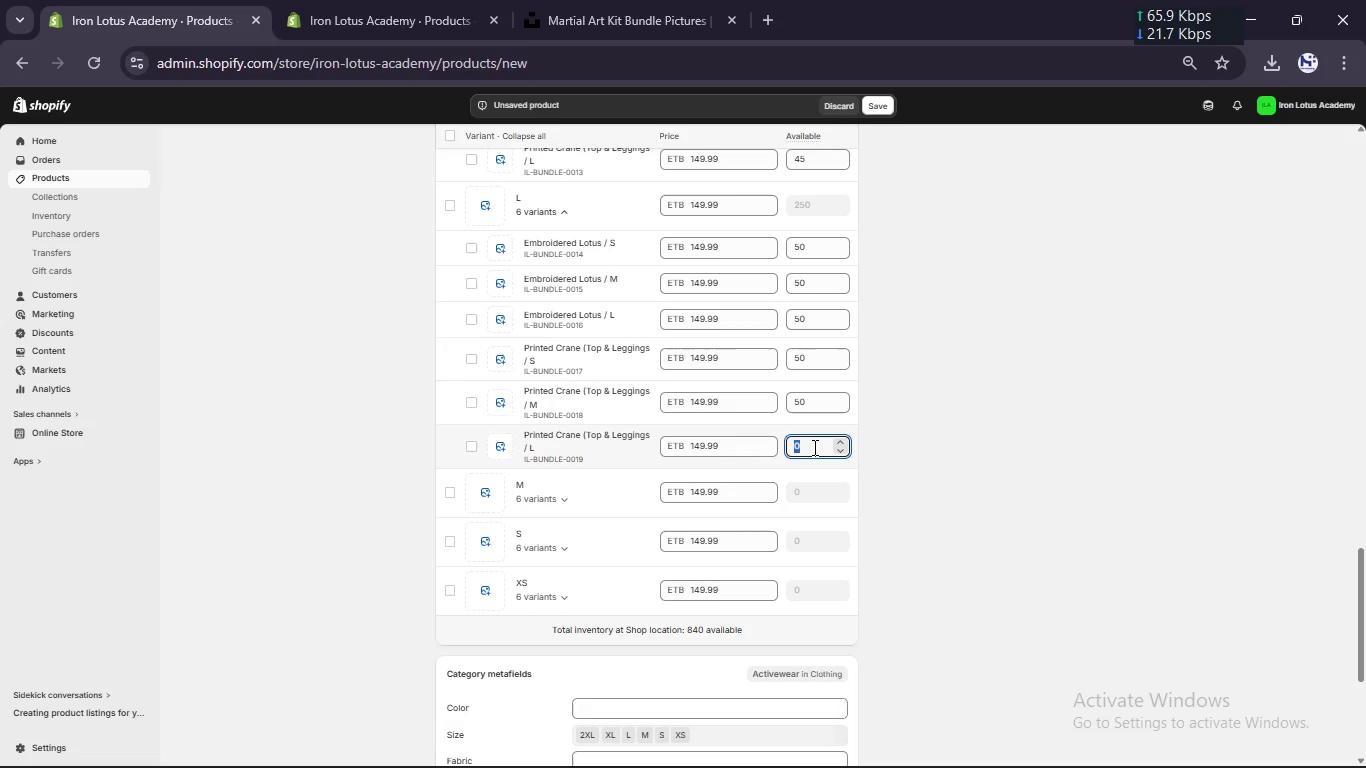 
key(Control+V)
 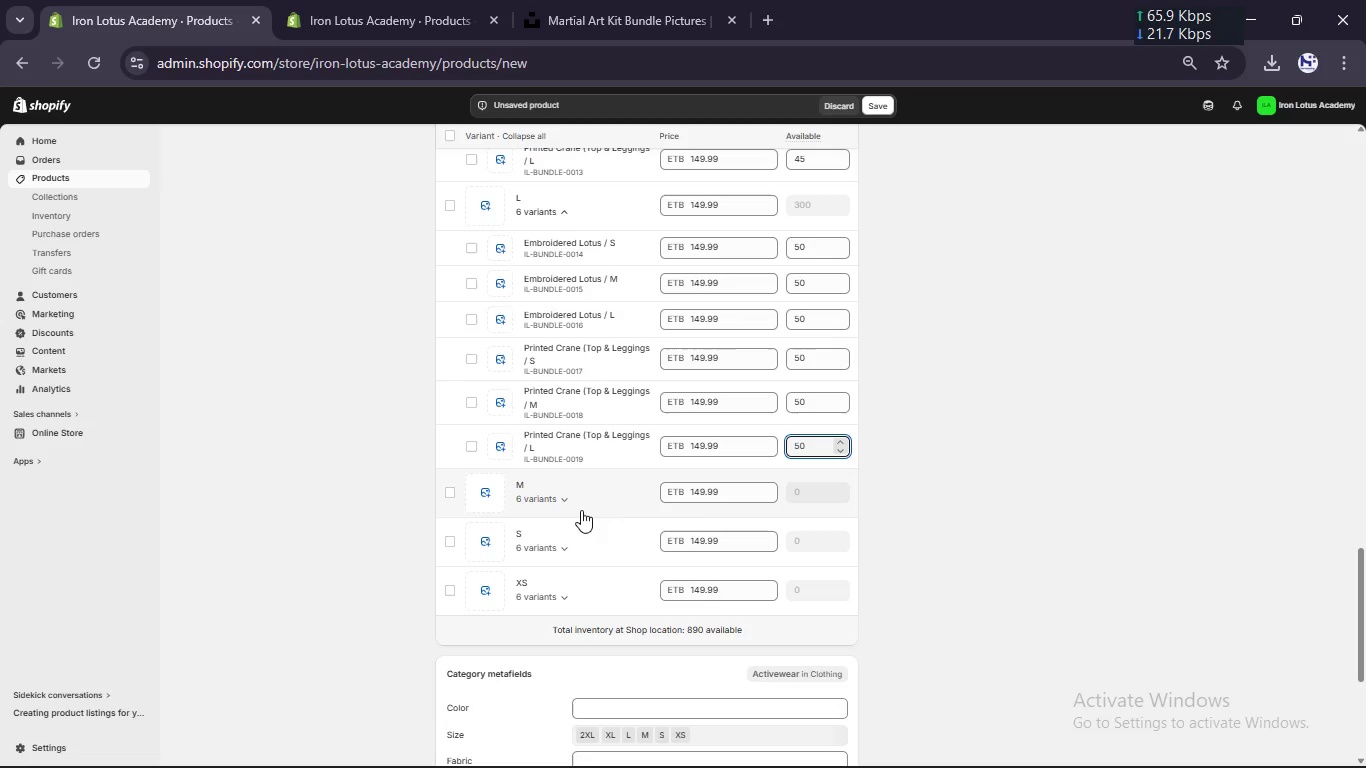 
left_click([566, 506])
 